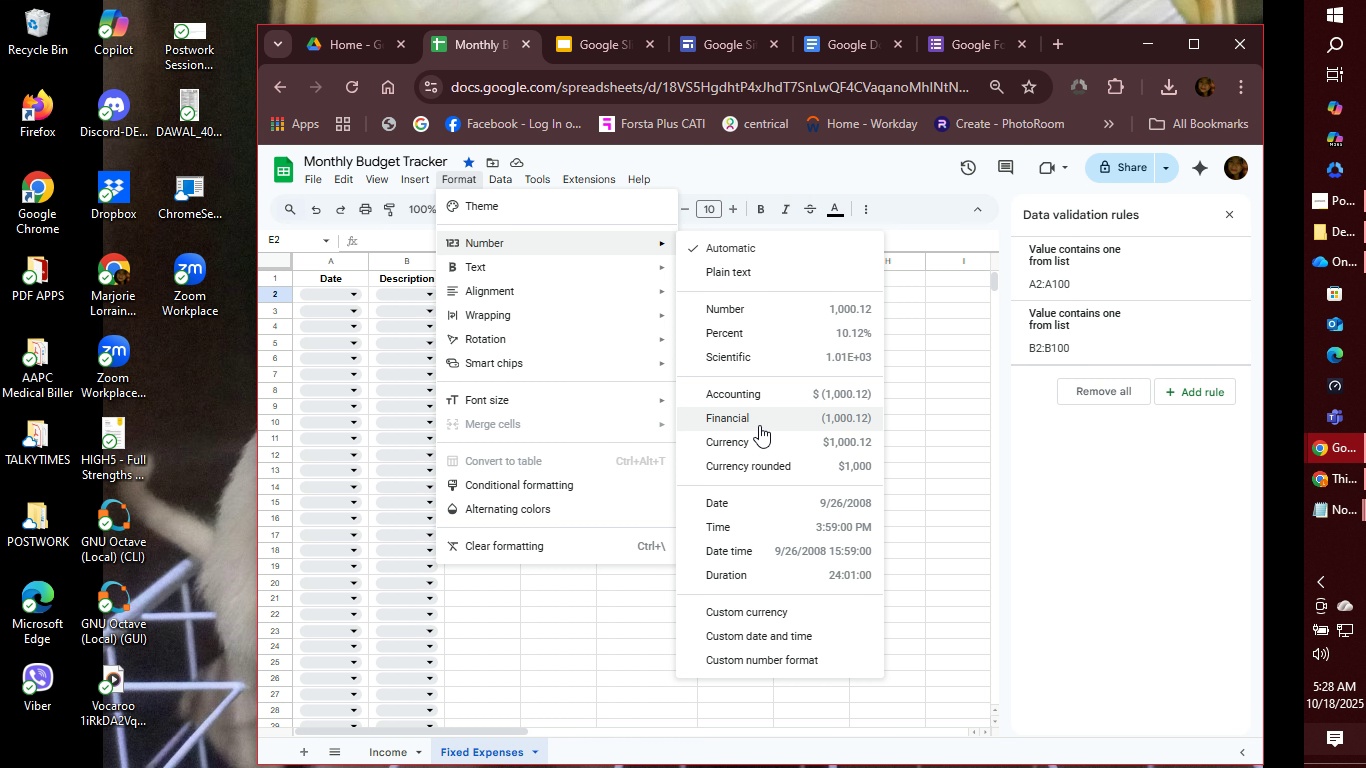 
wait(5.76)
 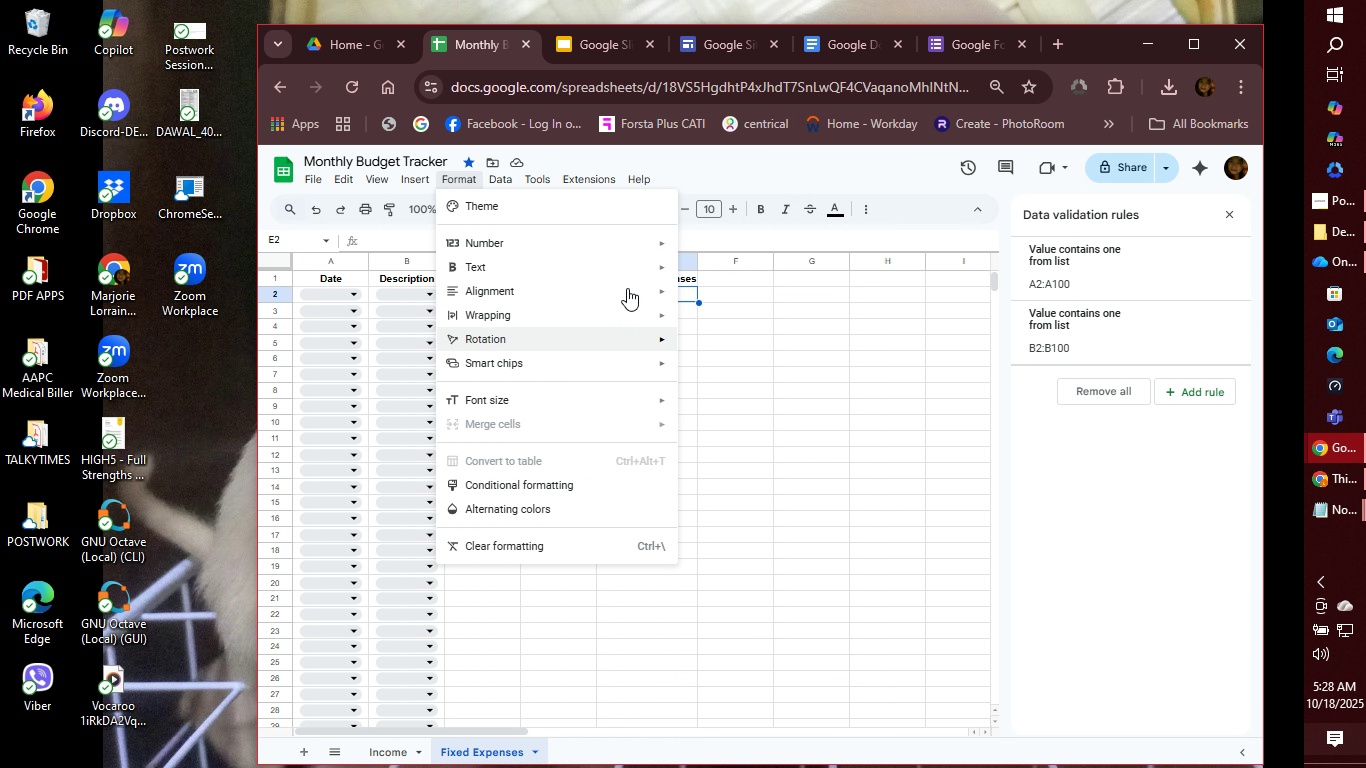 
left_click([762, 437])
 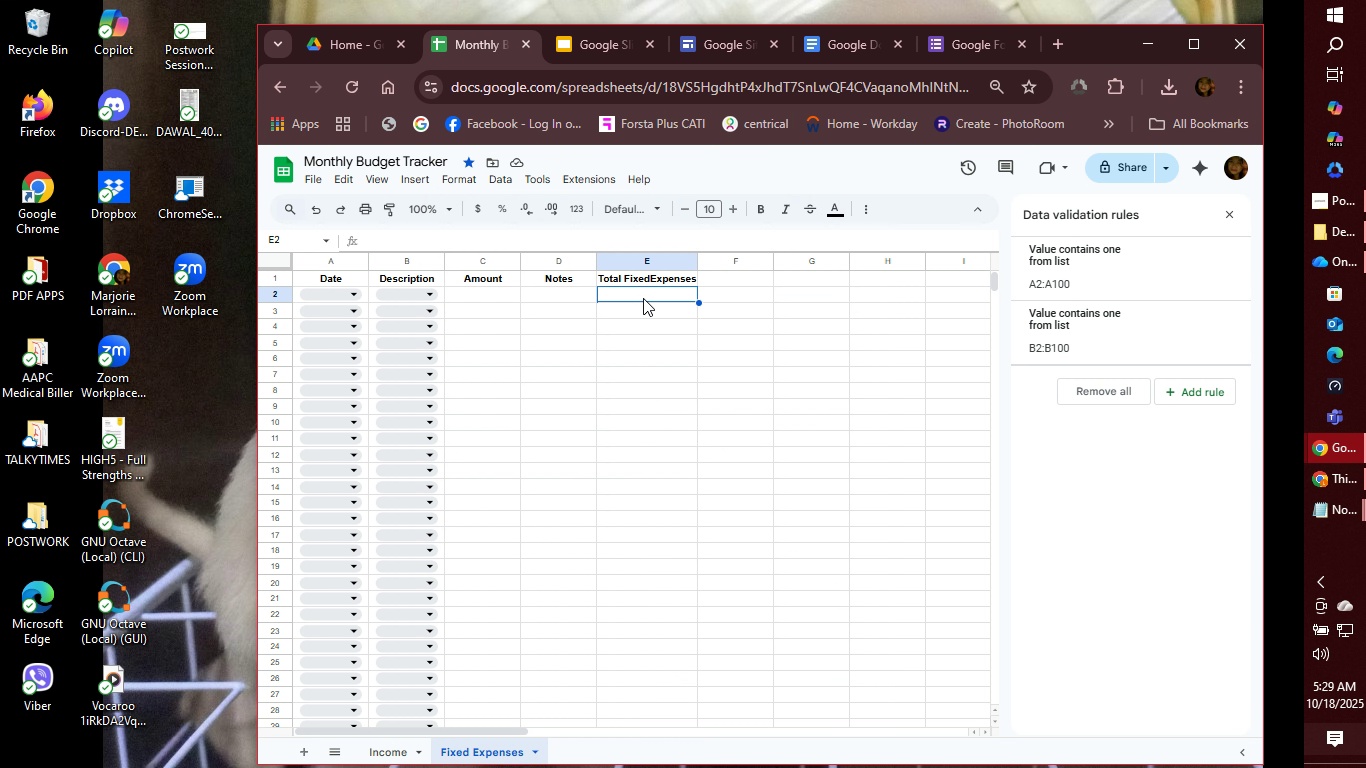 
wait(10.84)
 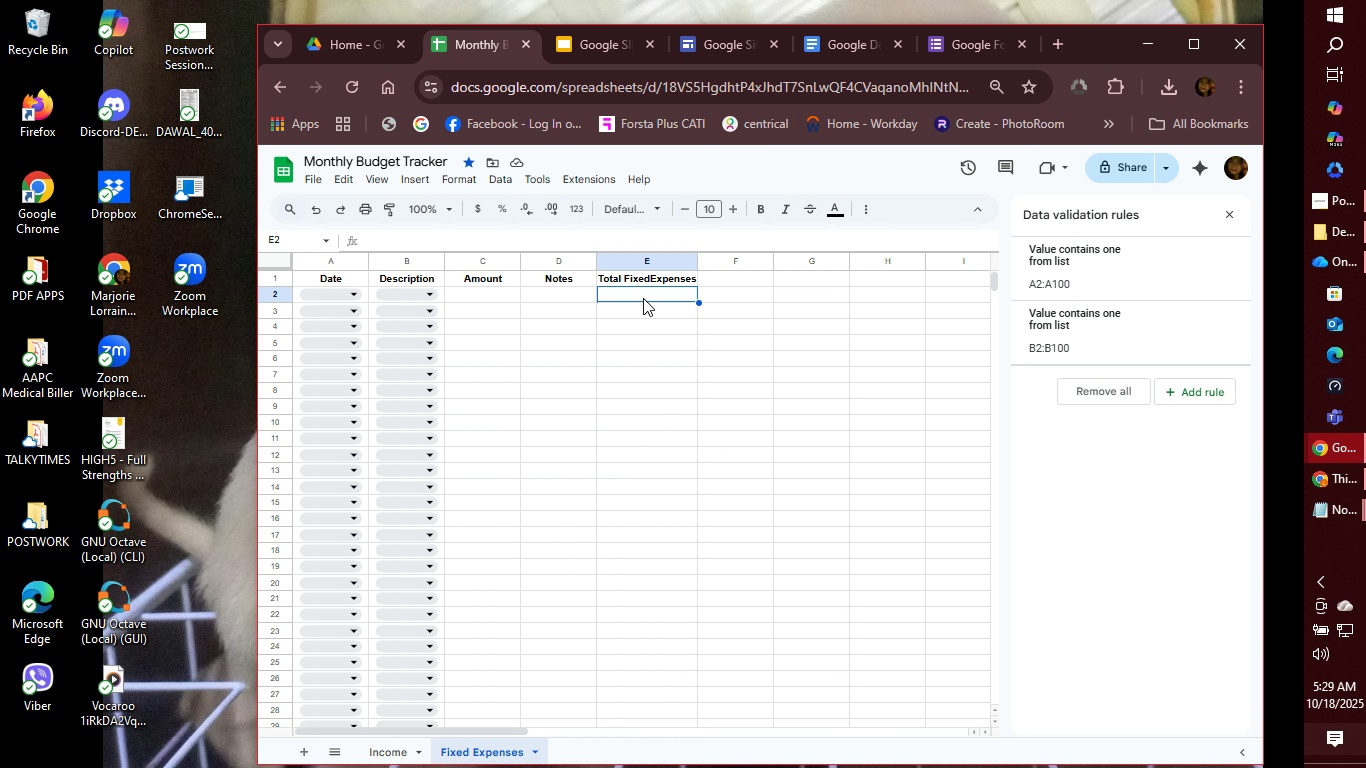 
type(=SUM(C:C))
 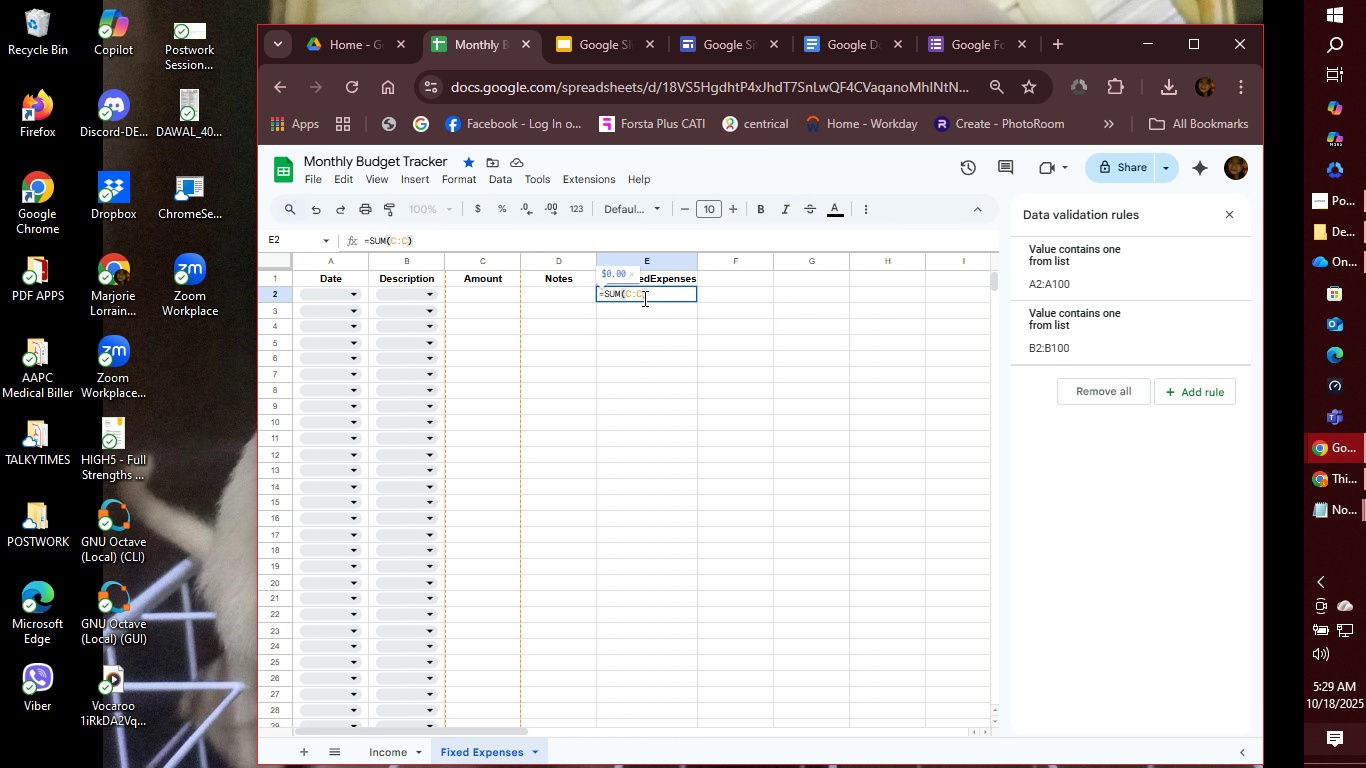 
key(Enter)
 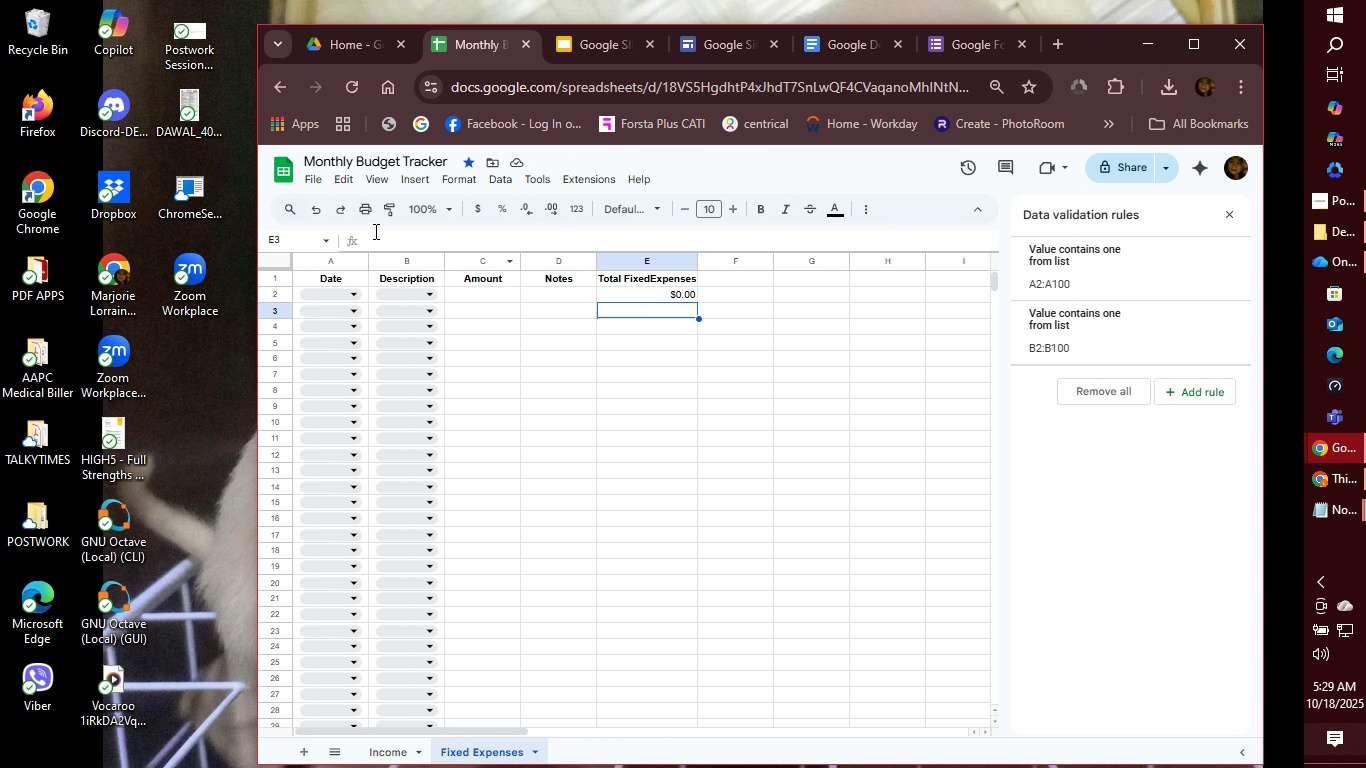 
wait(7.46)
 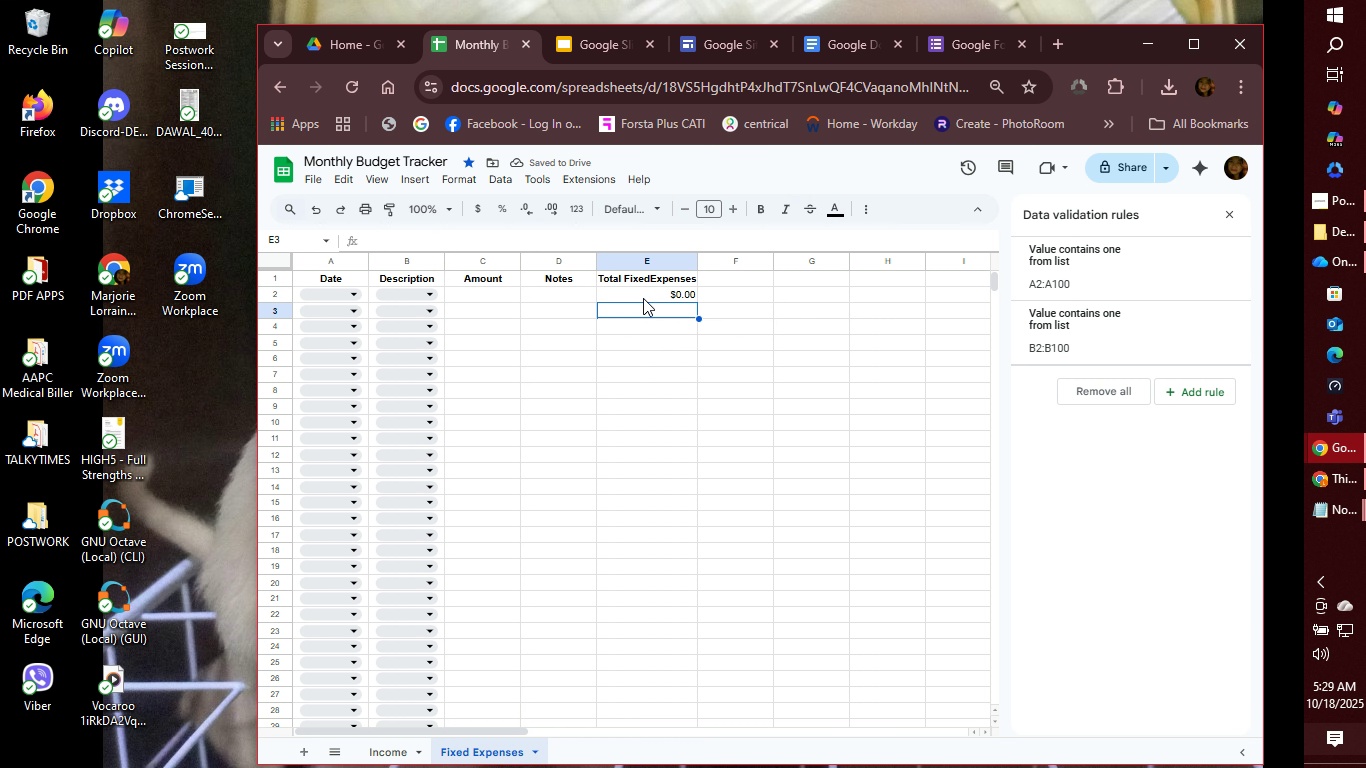 
left_click([352, 296])
 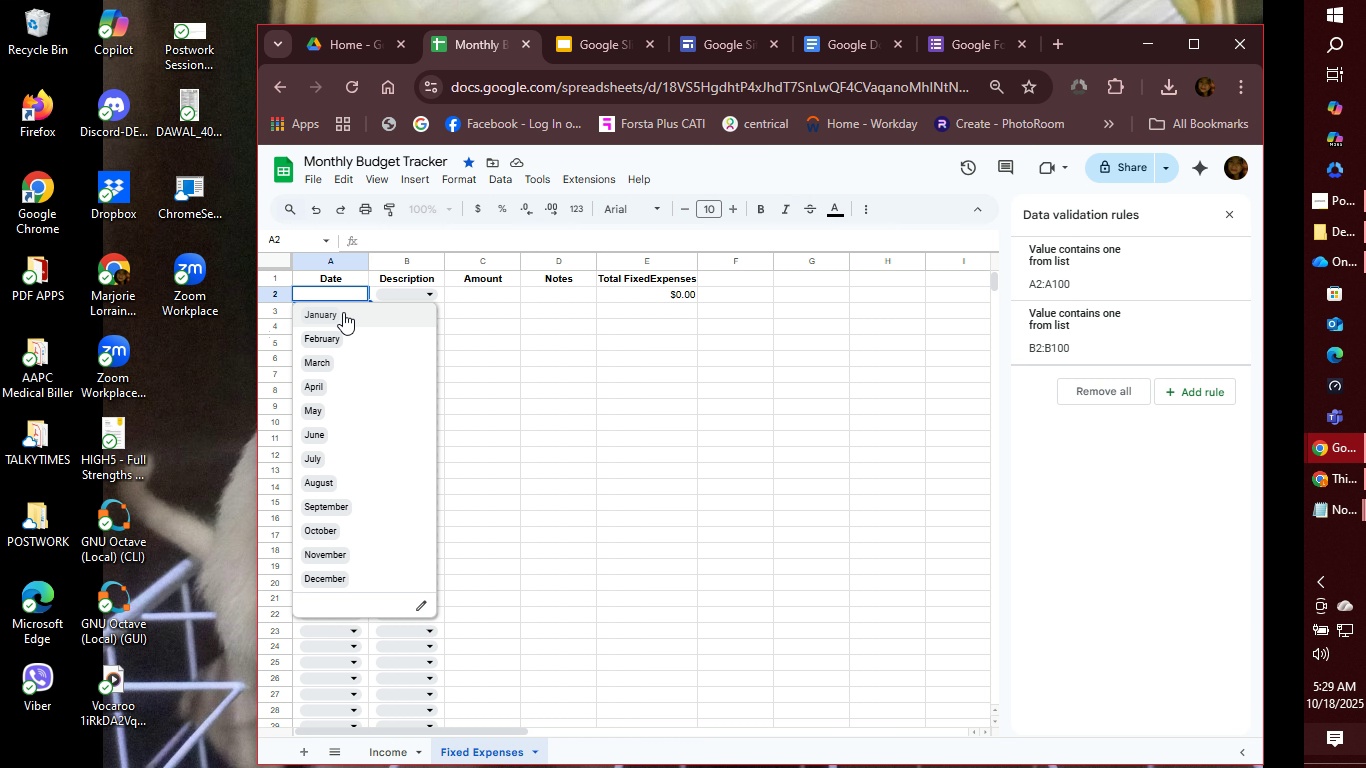 
left_click([343, 313])
 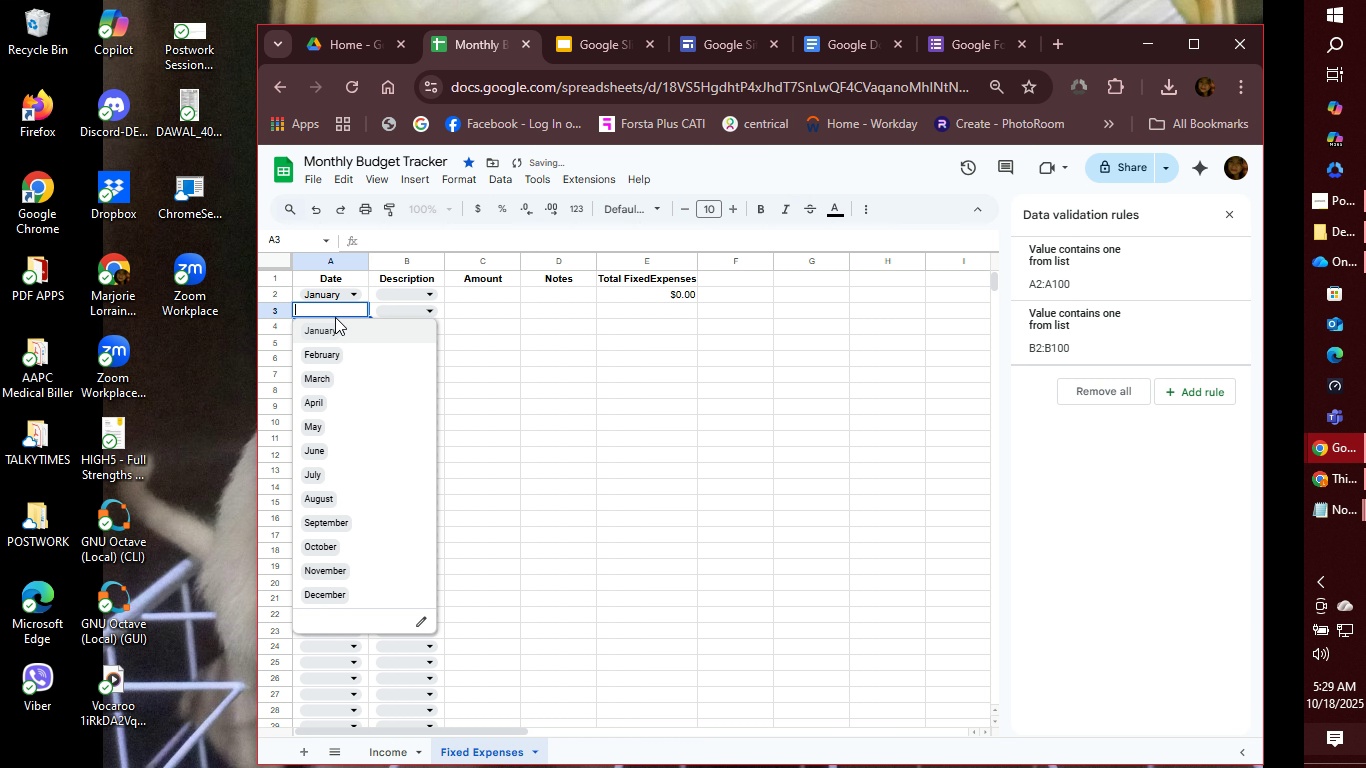 
left_click([335, 317])
 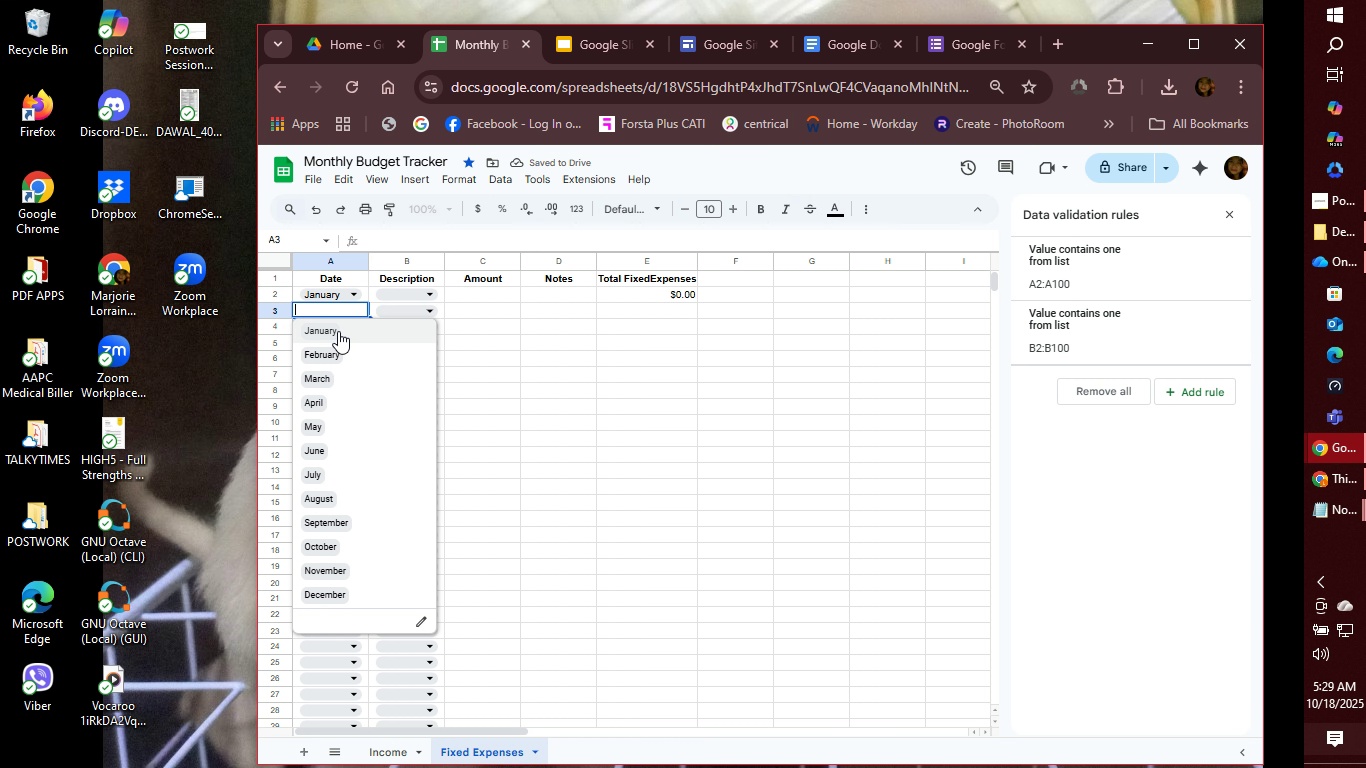 
left_click([338, 331])
 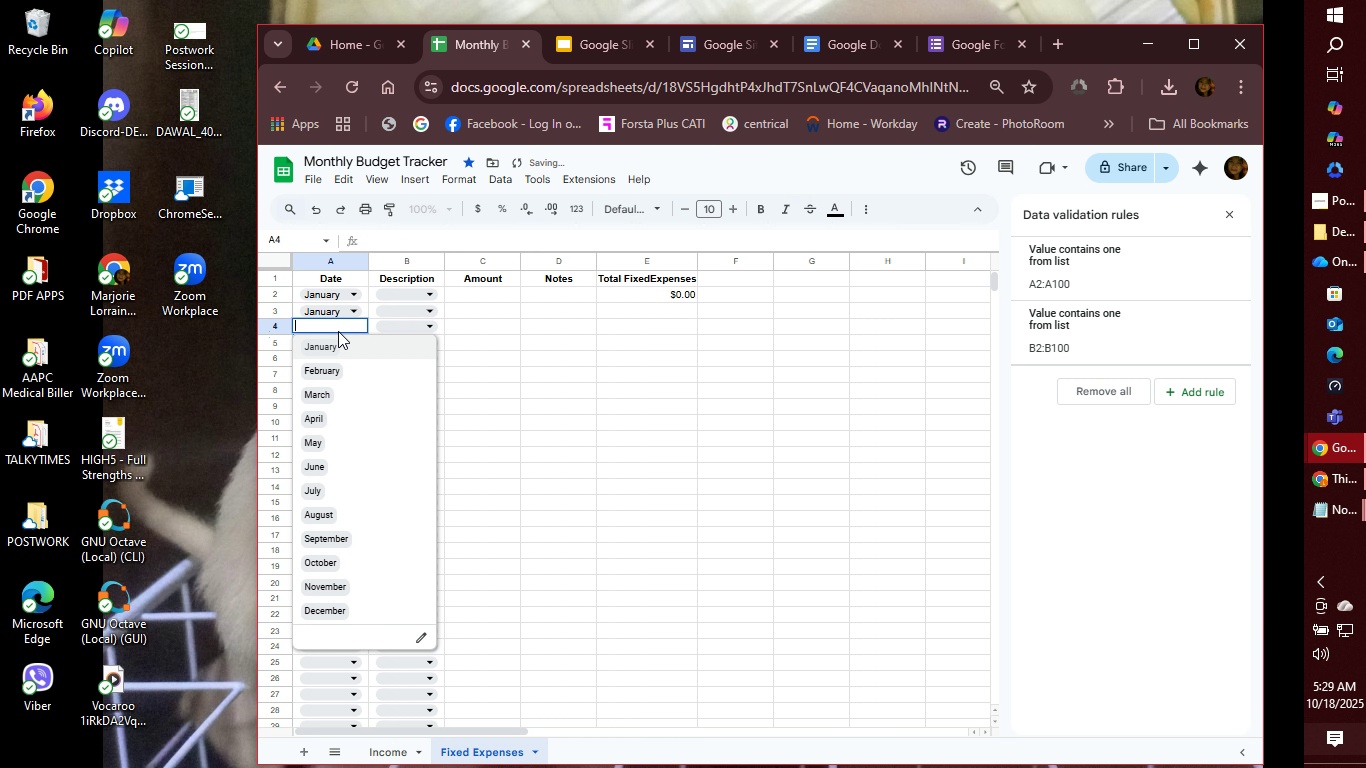 
left_click([338, 331])
 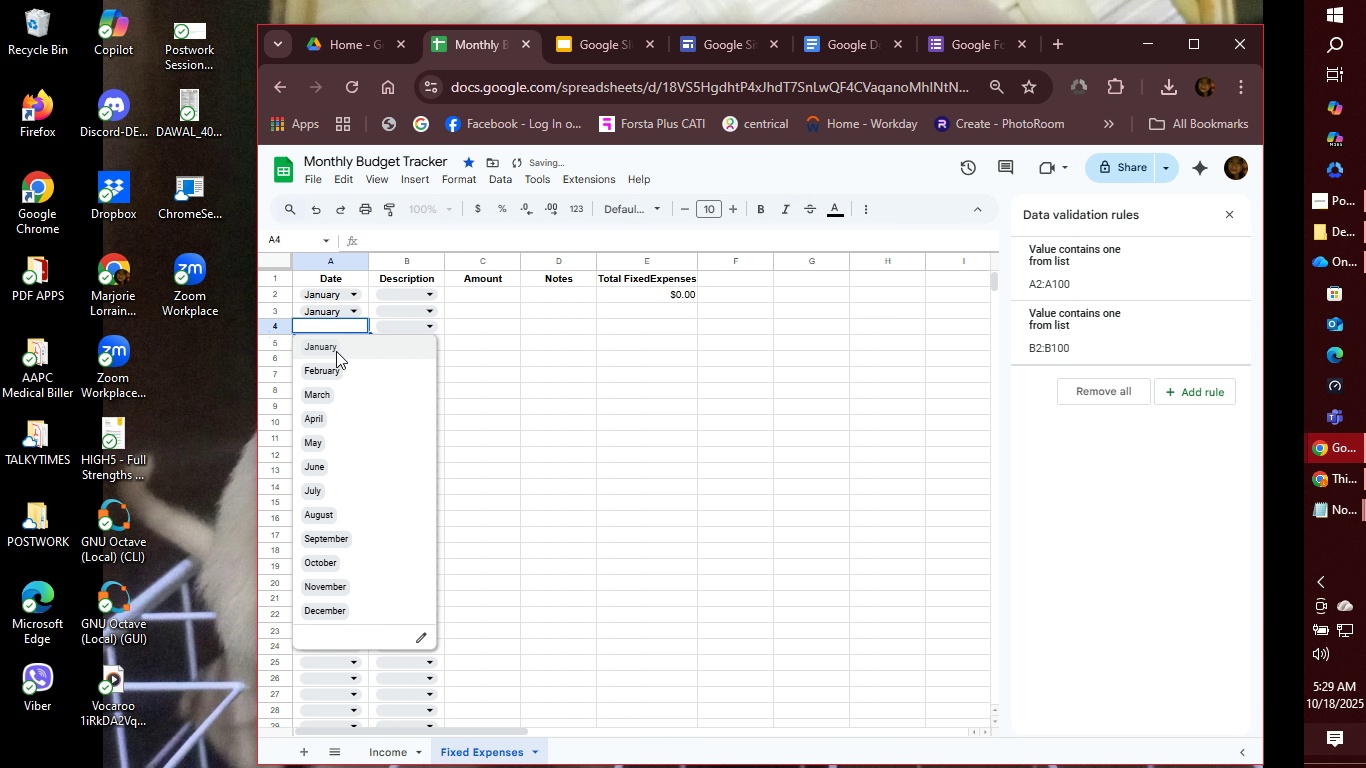 
left_click([336, 351])
 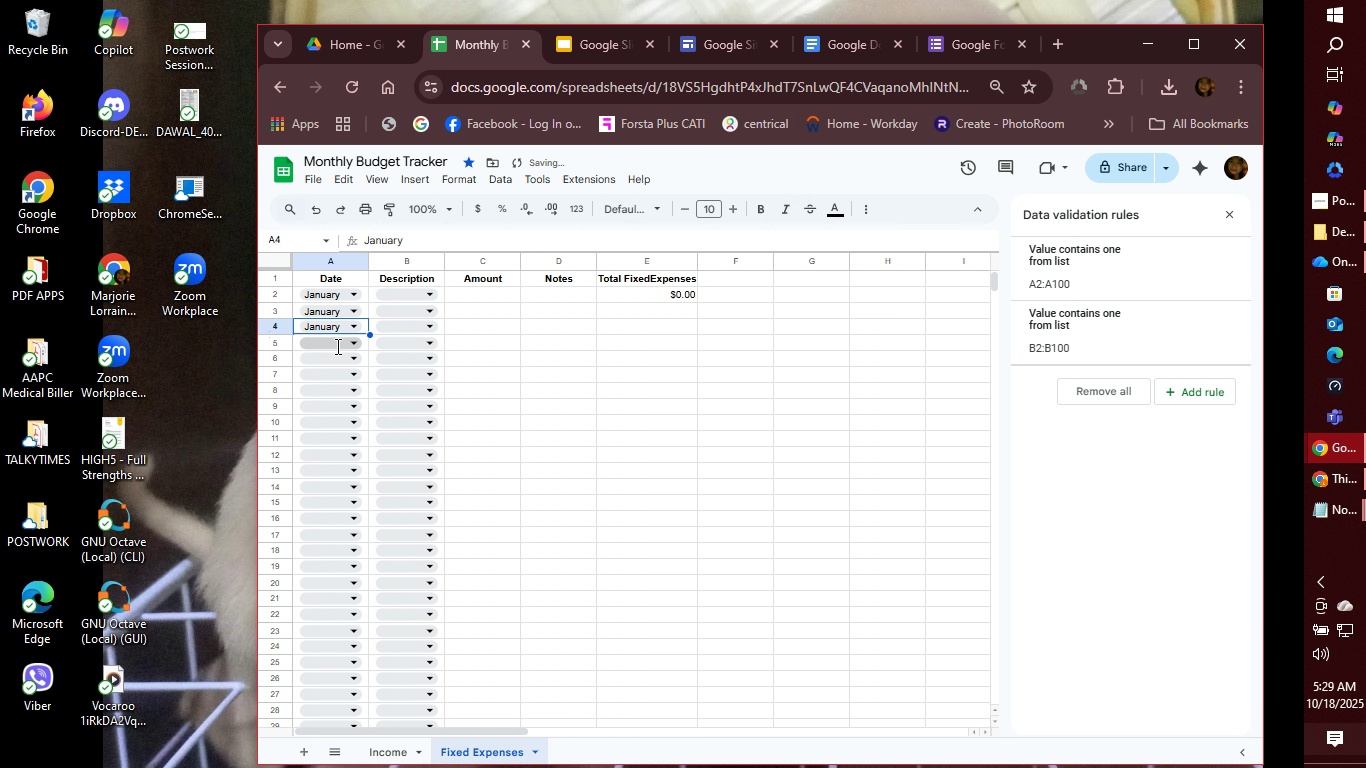 
left_click([336, 346])
 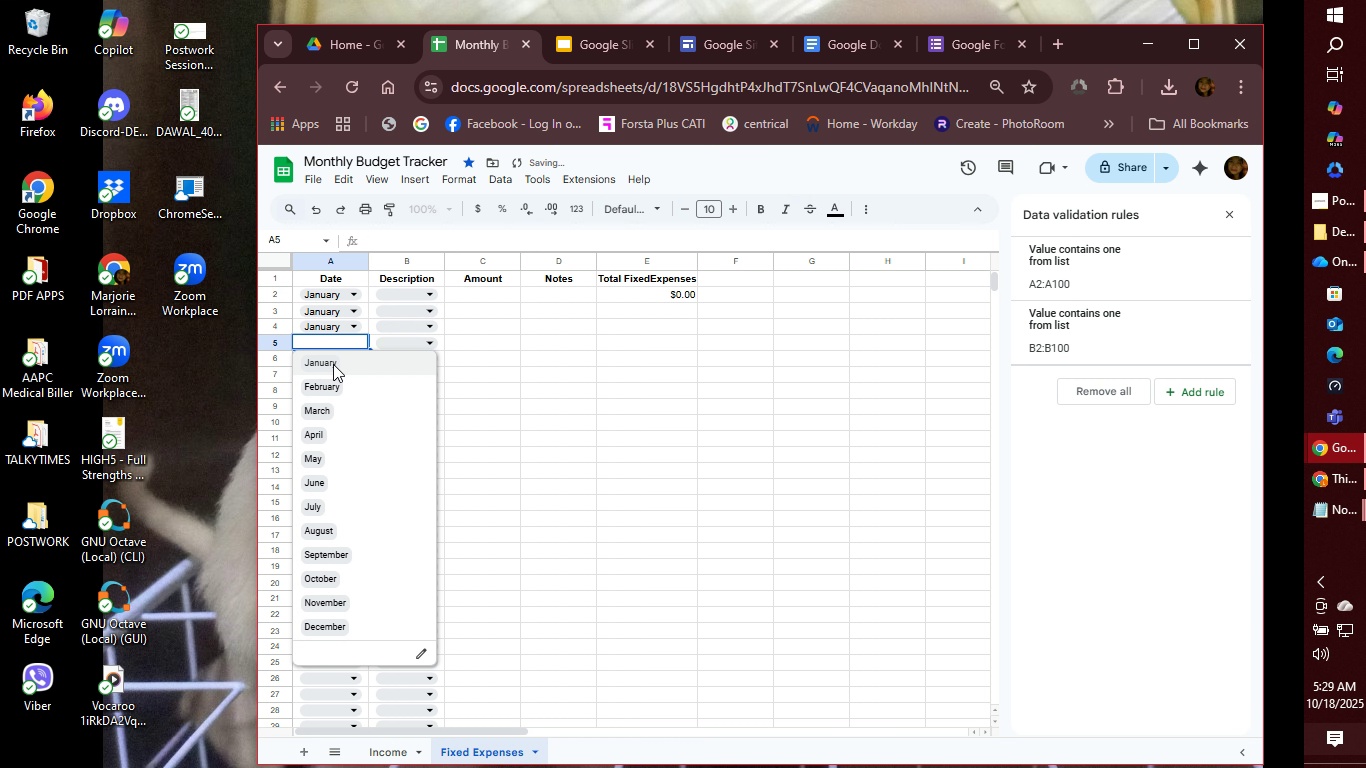 
left_click([333, 364])
 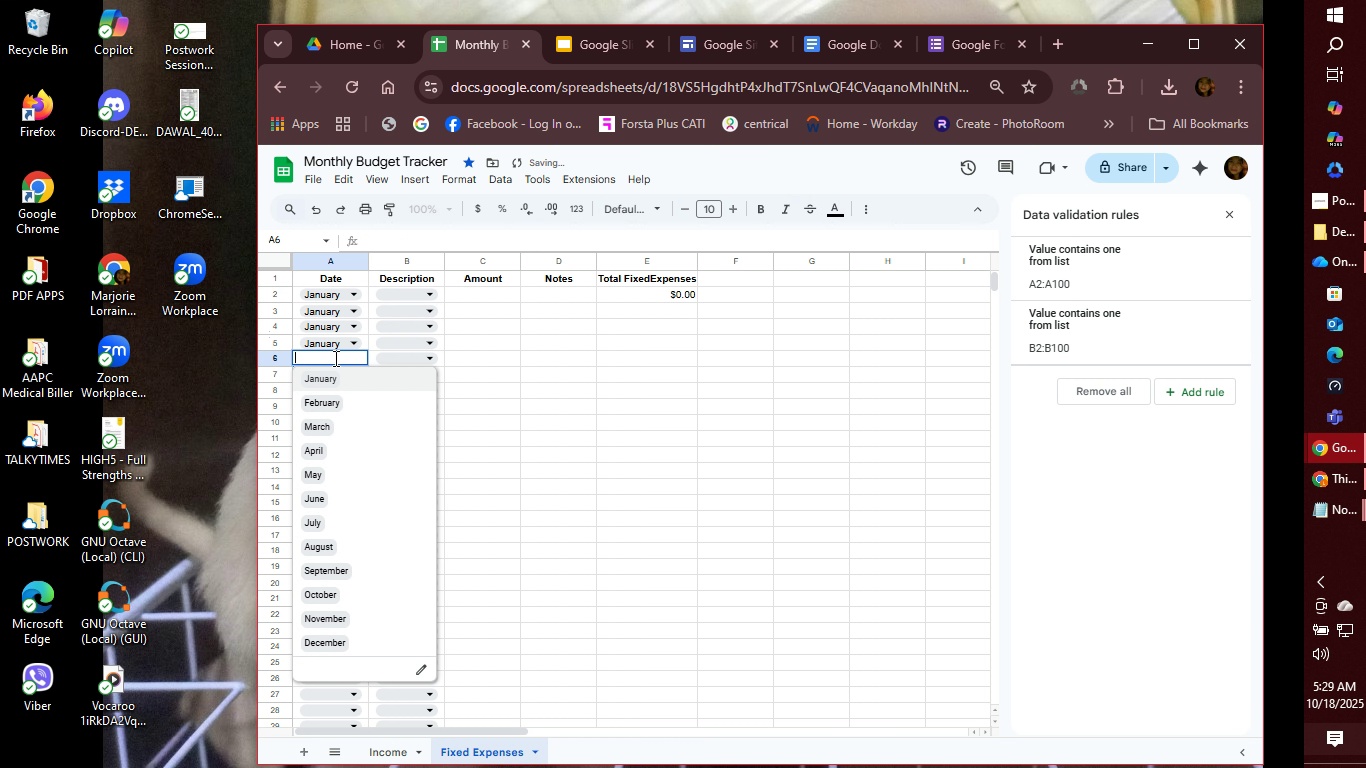 
left_click([334, 358])
 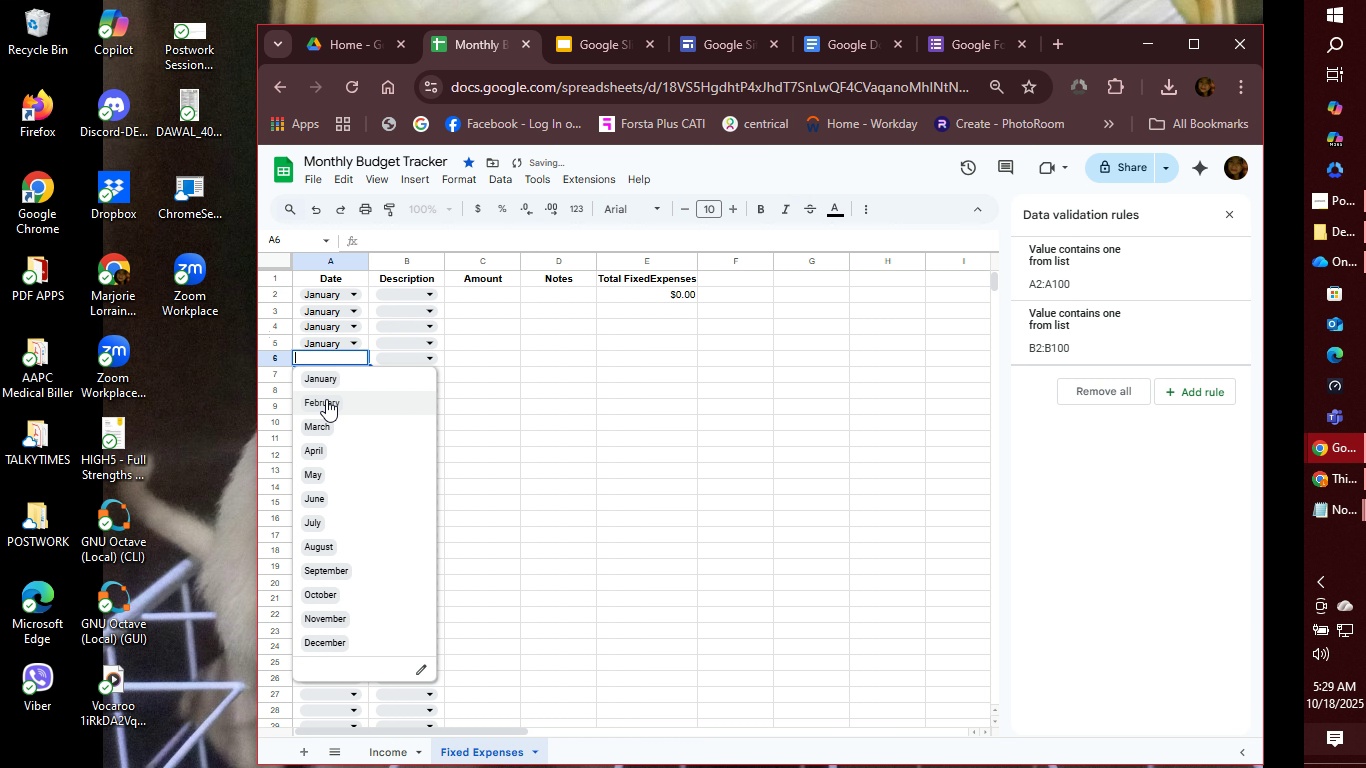 
left_click([326, 399])
 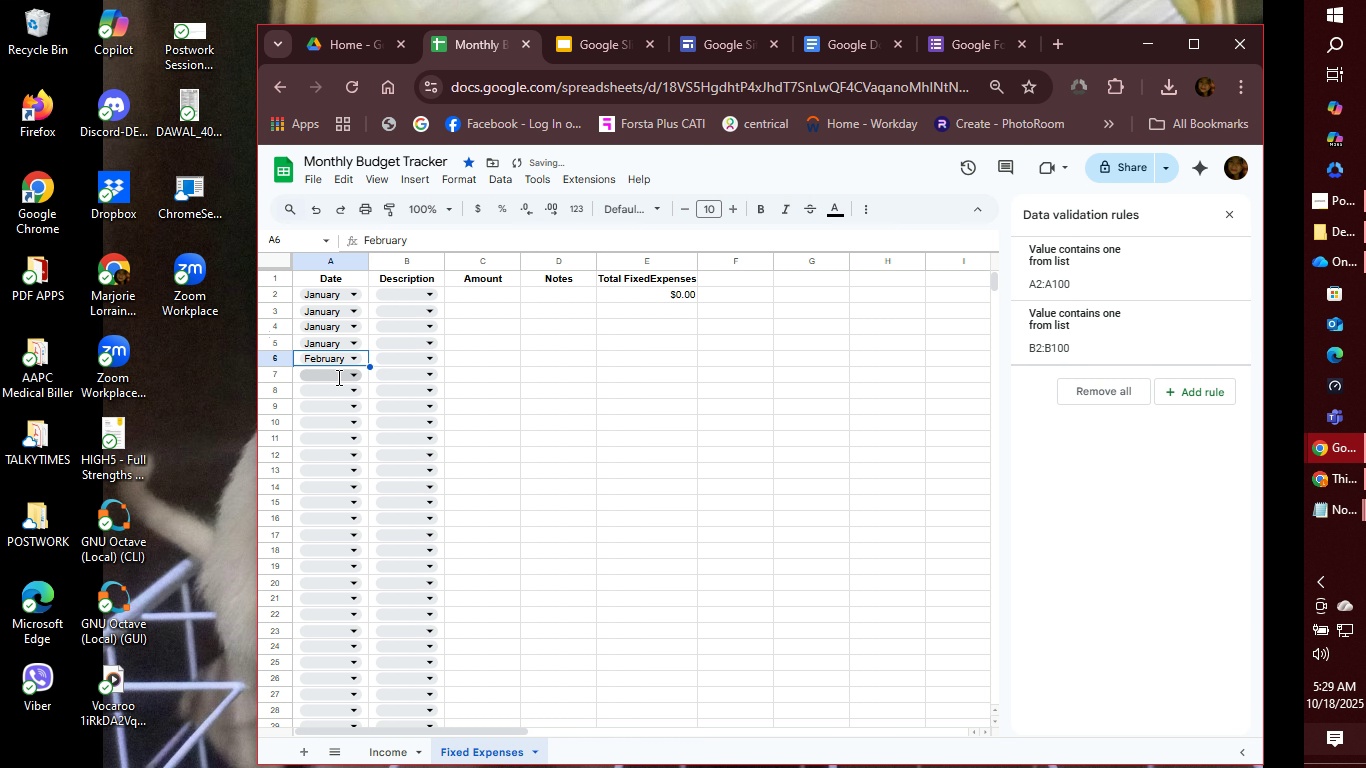 
left_click([337, 377])
 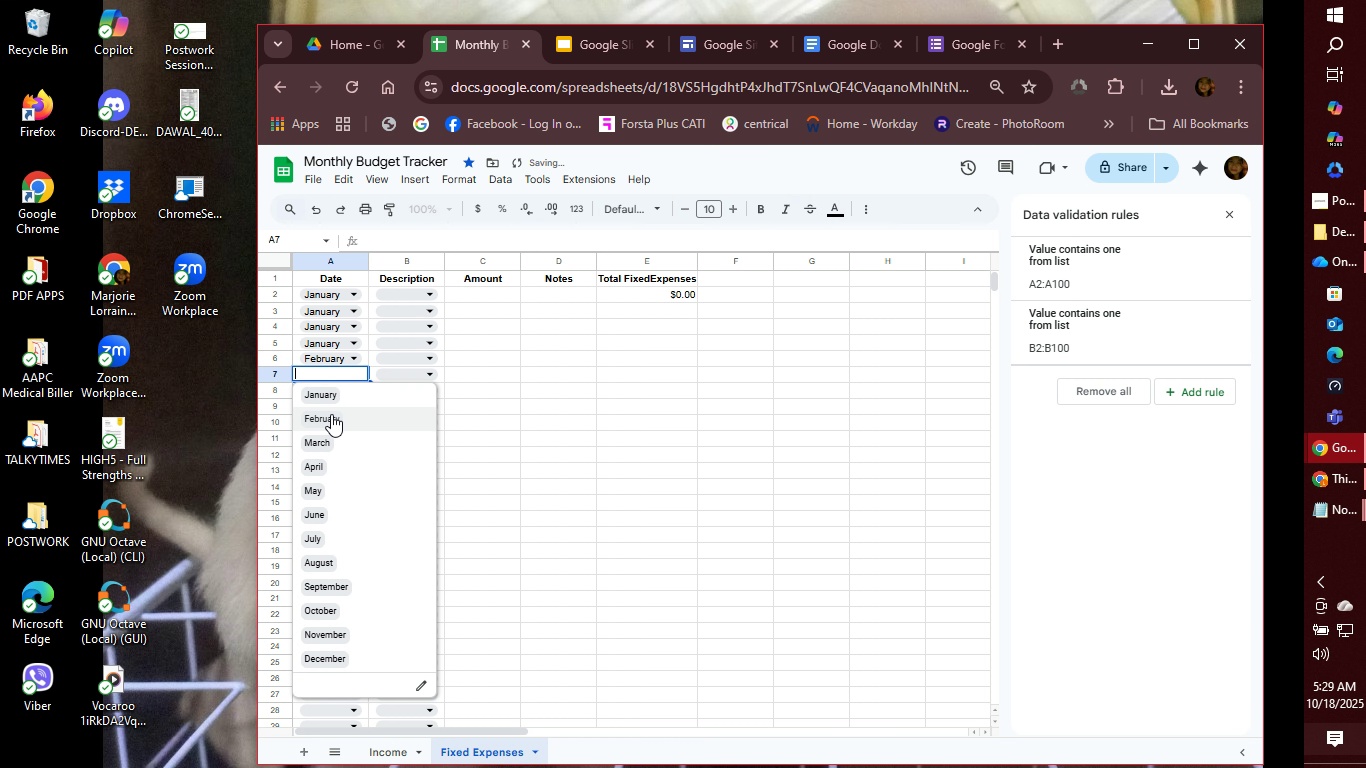 
left_click([331, 414])
 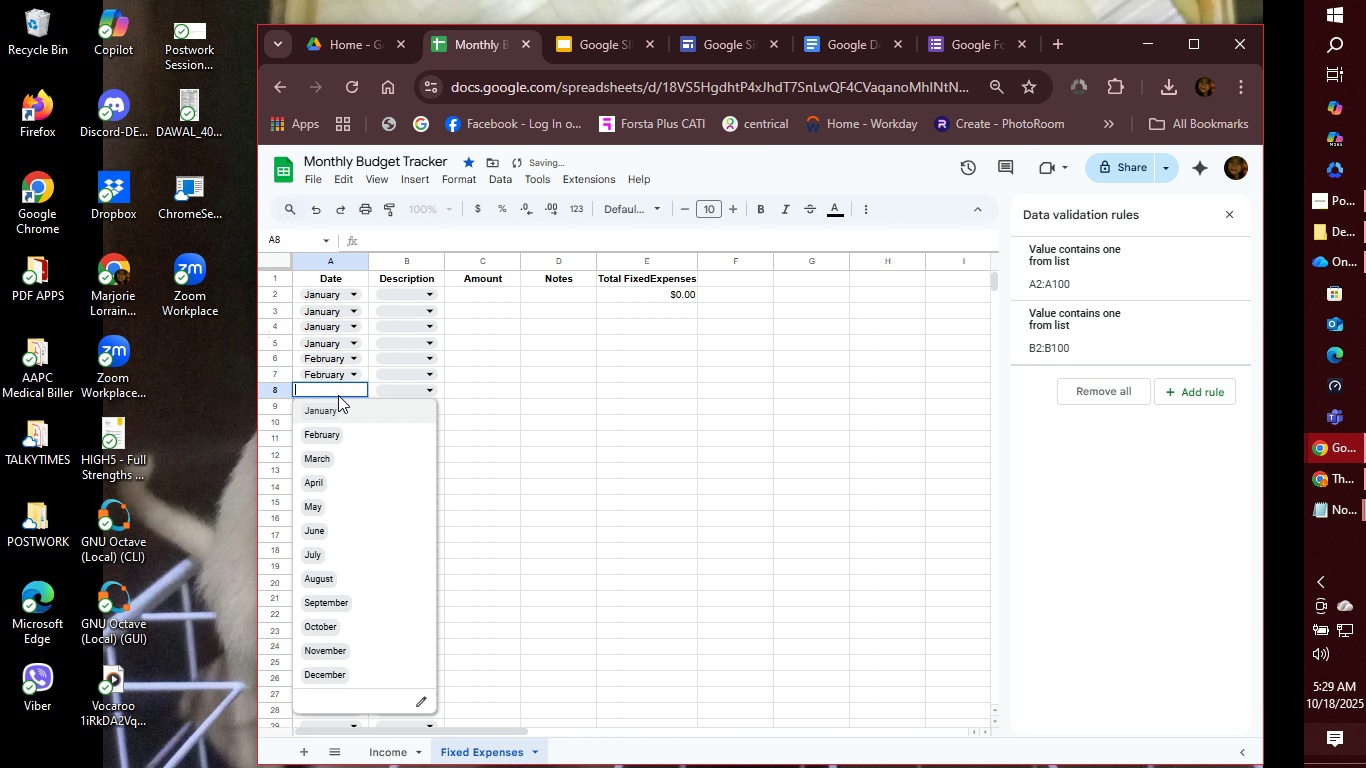 
left_click([338, 395])
 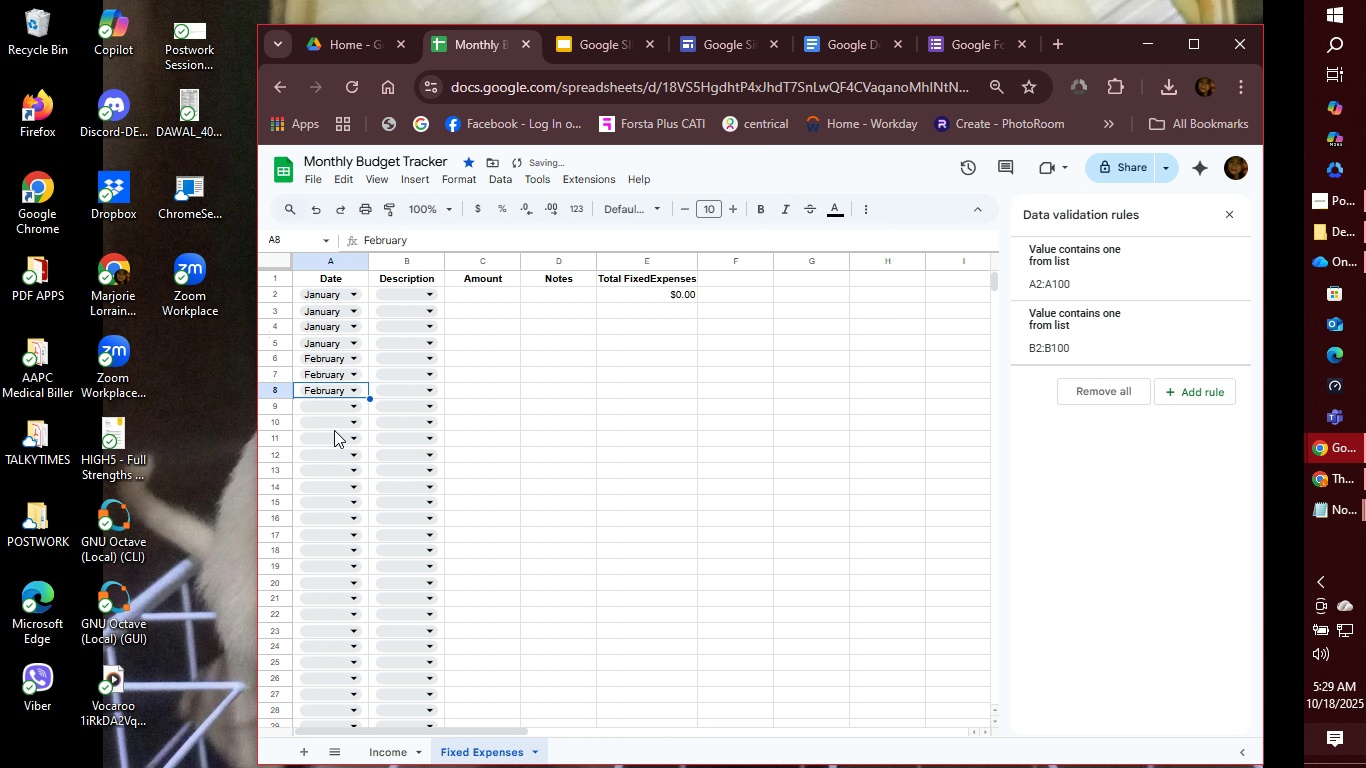 
left_click([334, 430])
 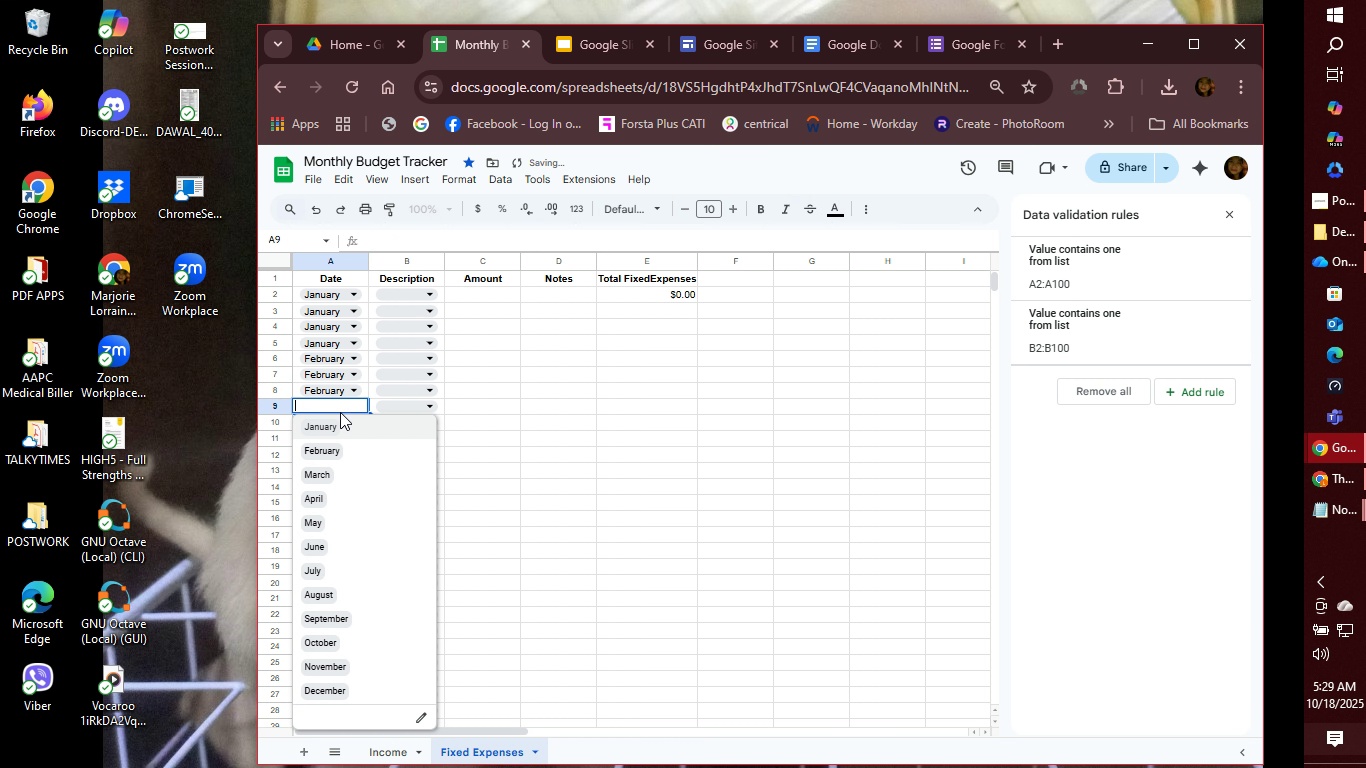 
left_click([340, 412])
 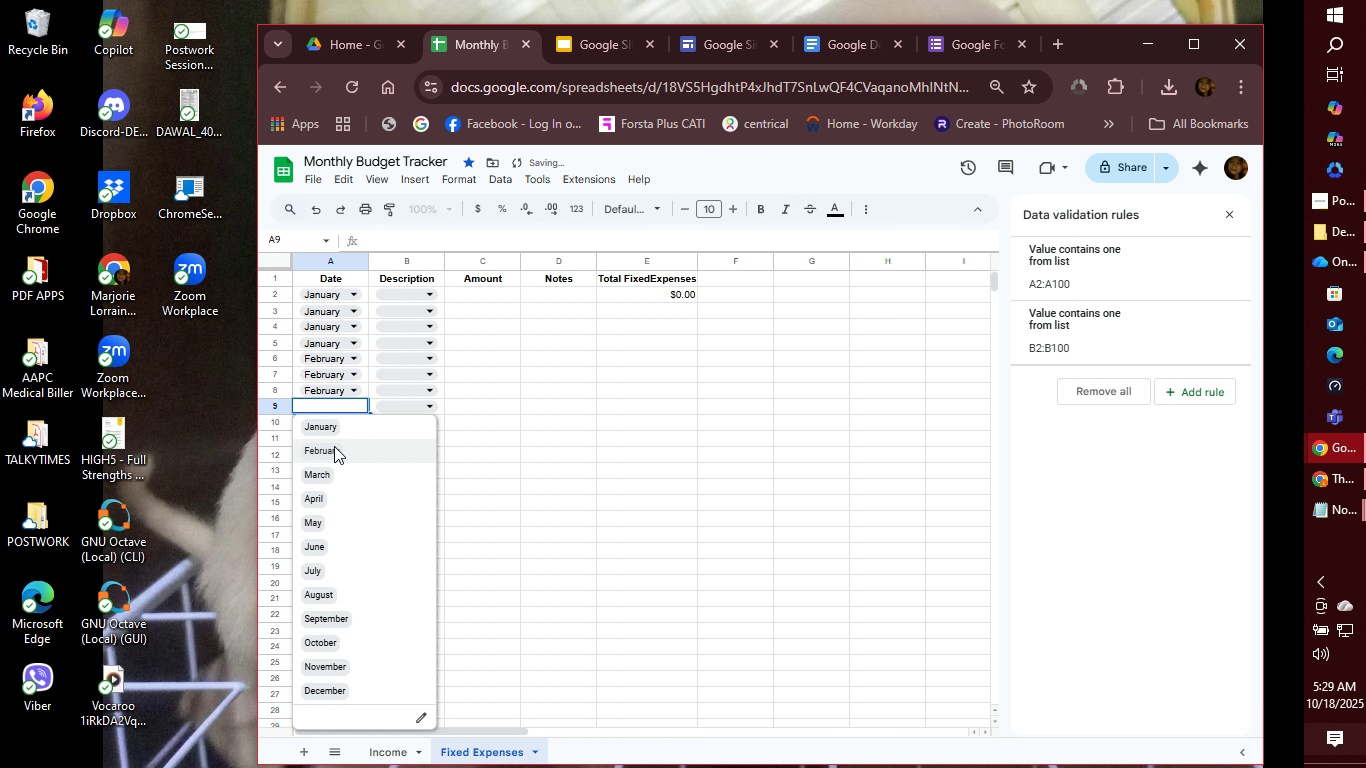 
left_click([334, 446])
 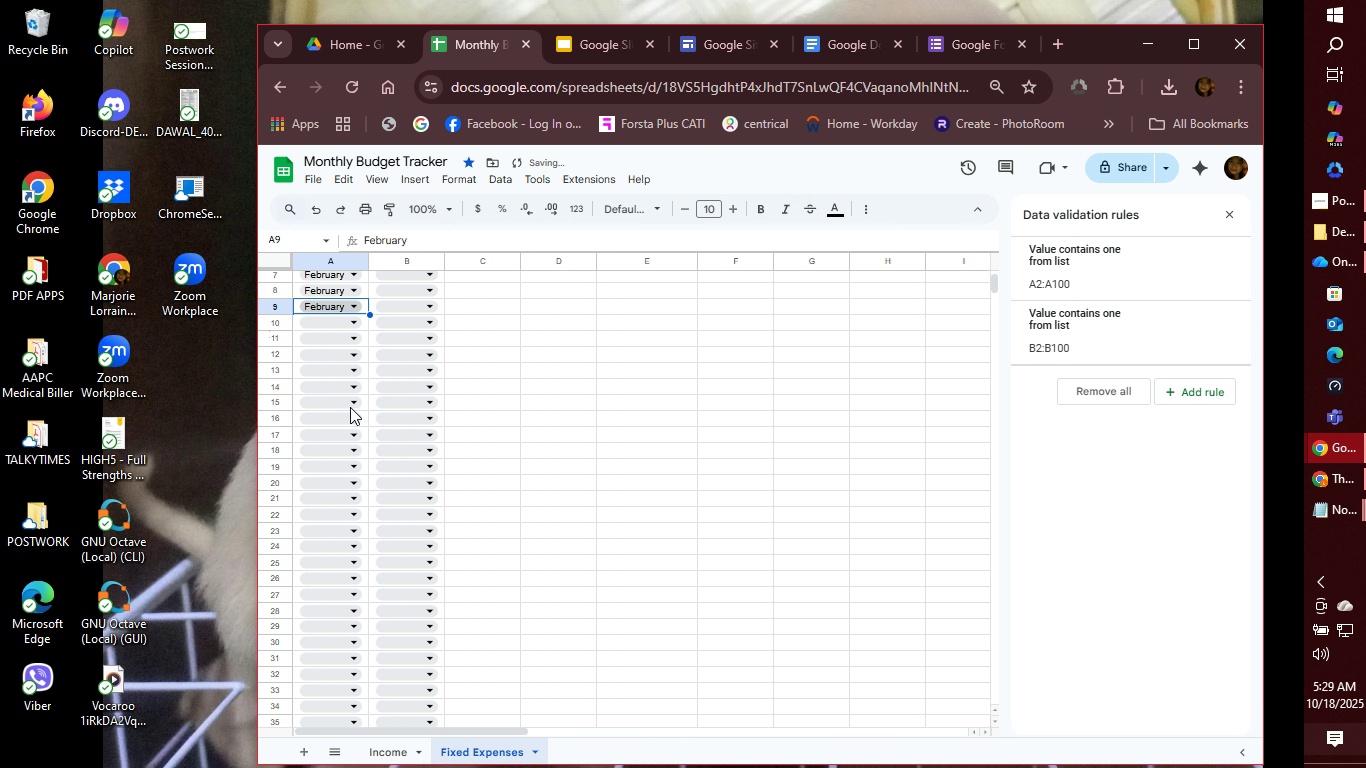 
scroll: coordinate [350, 407], scroll_direction: down, amount: 1.0
 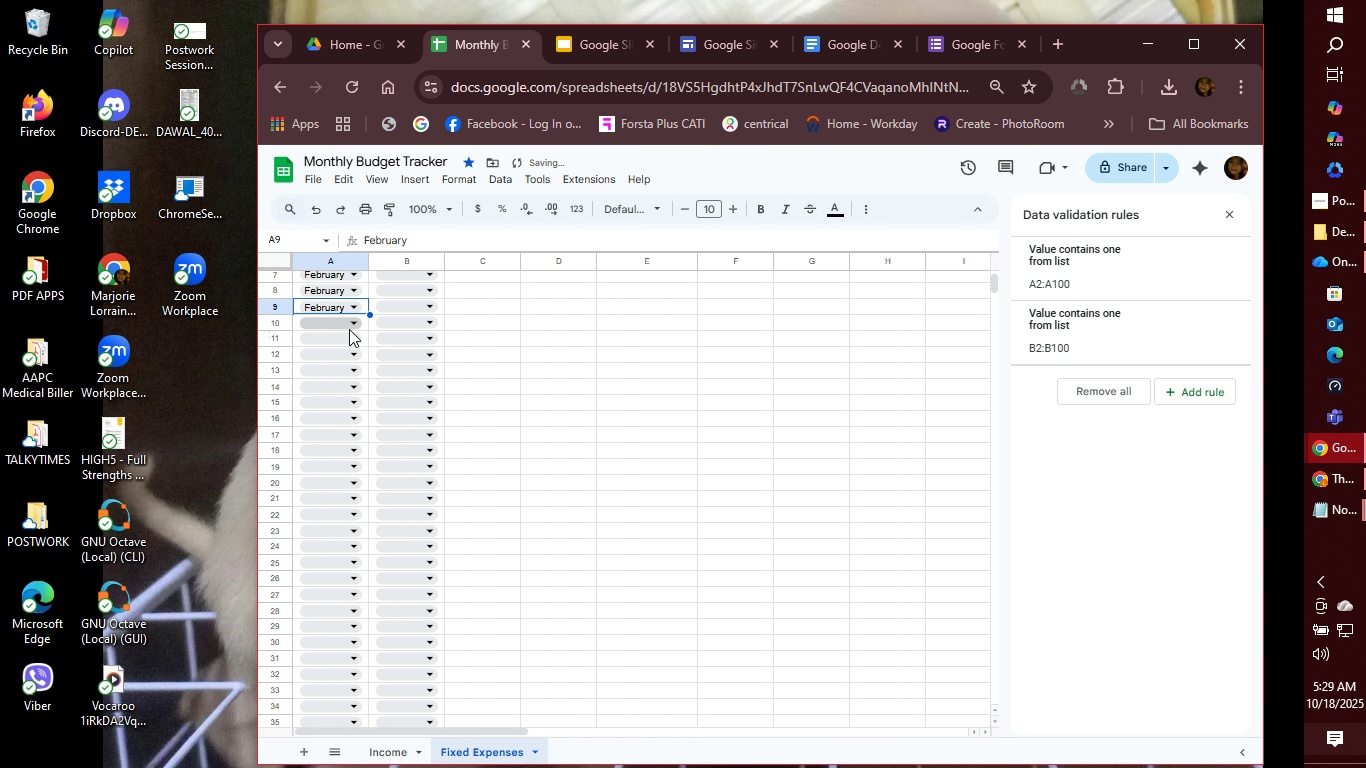 
left_click([349, 329])
 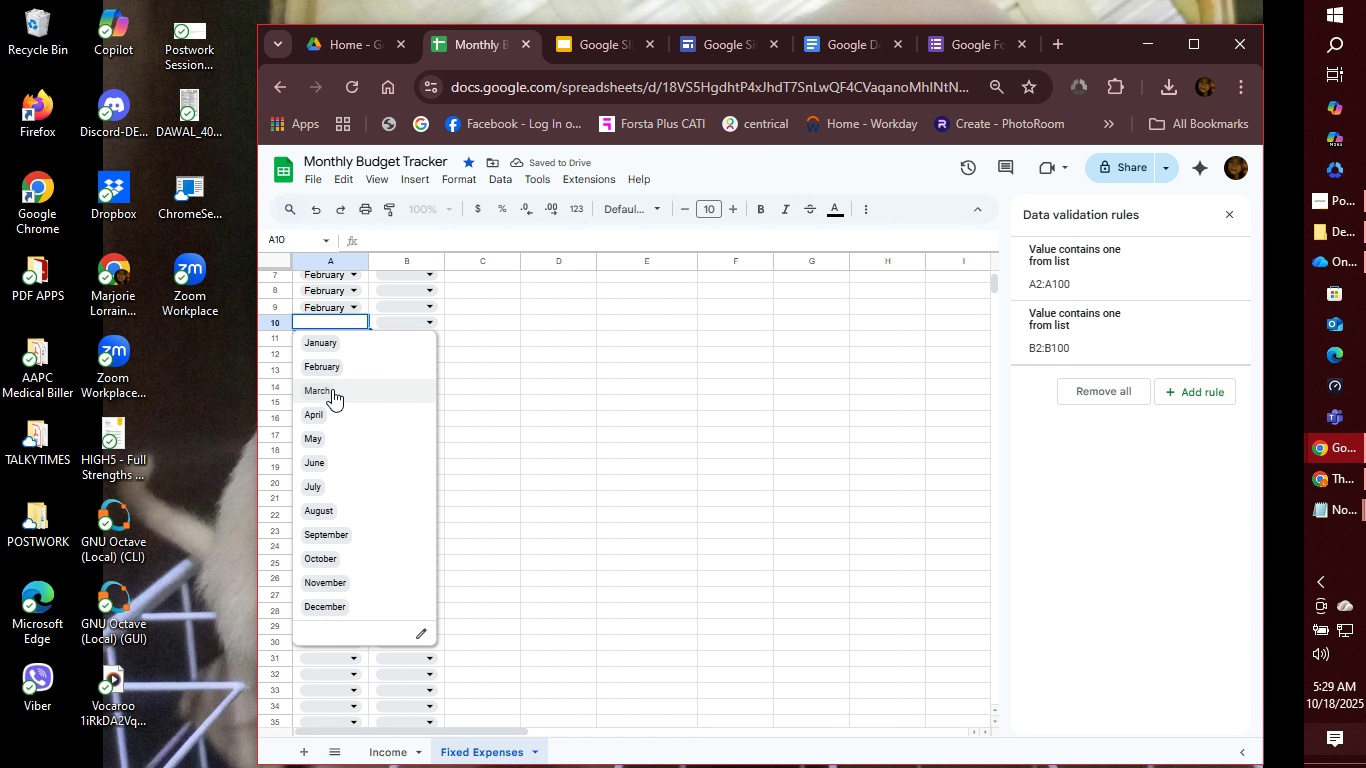 
left_click([332, 389])
 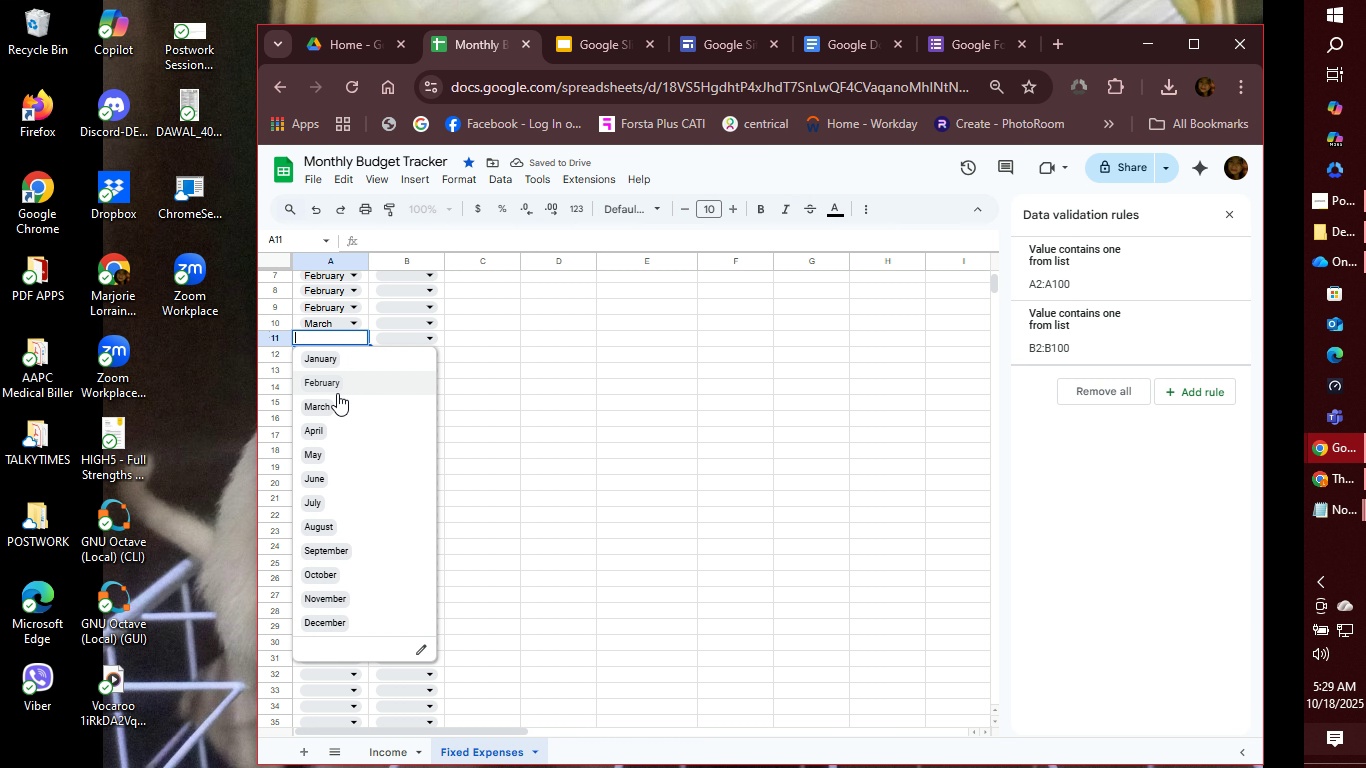 
left_click([334, 405])
 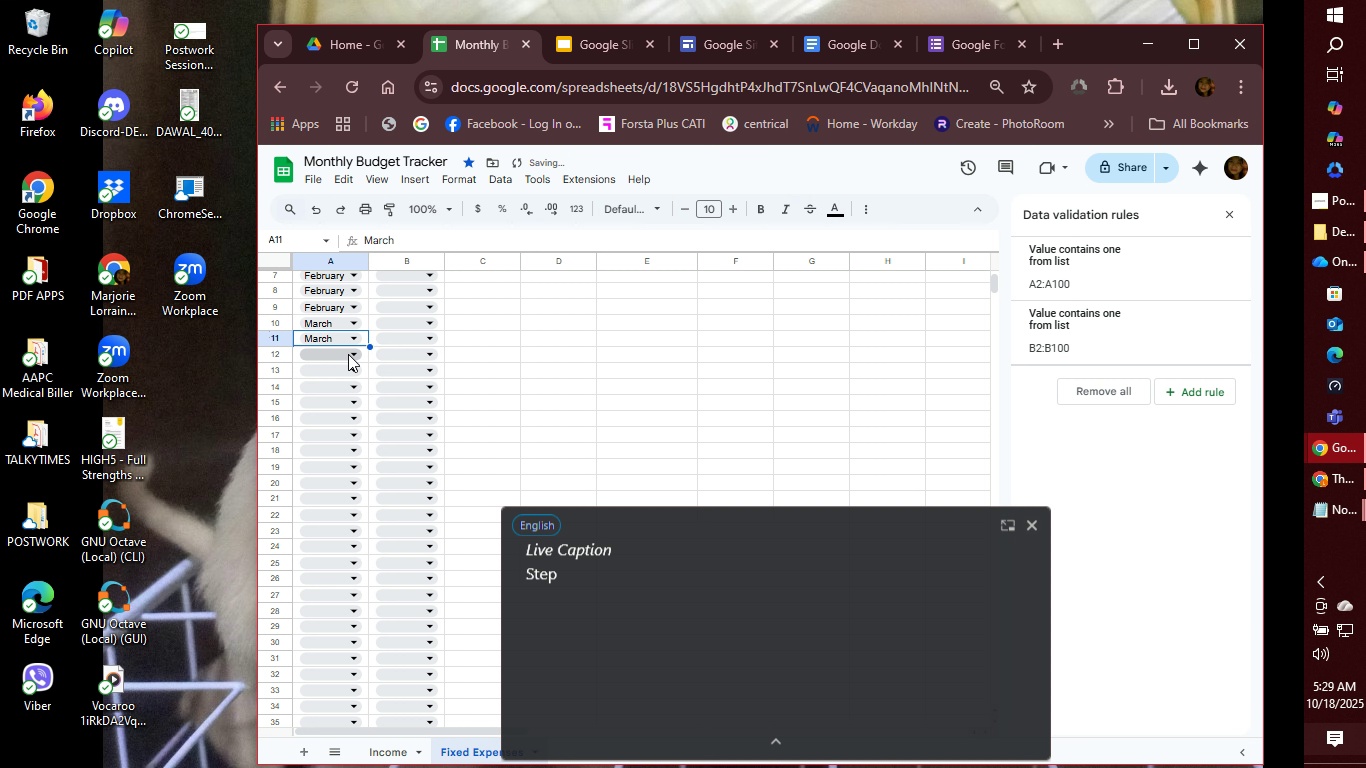 
left_click([348, 354])
 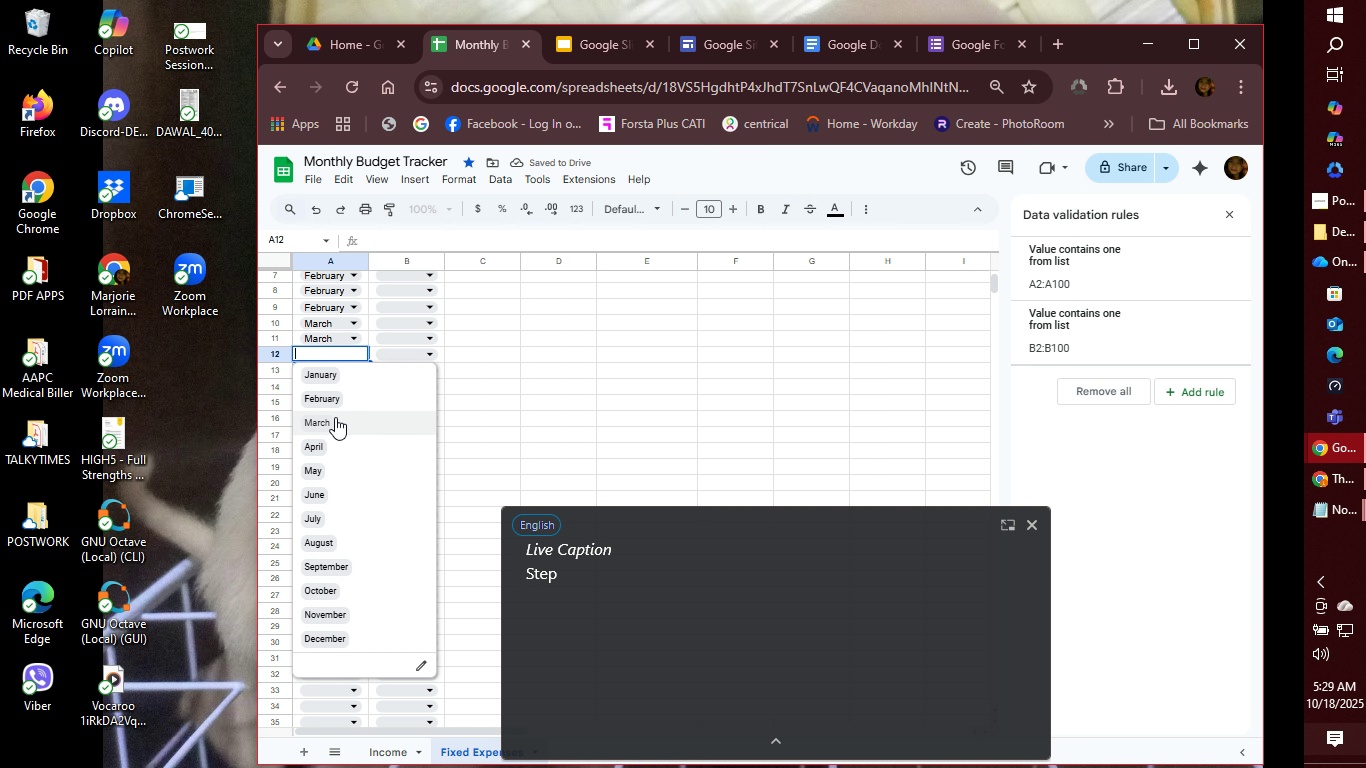 
left_click([335, 417])
 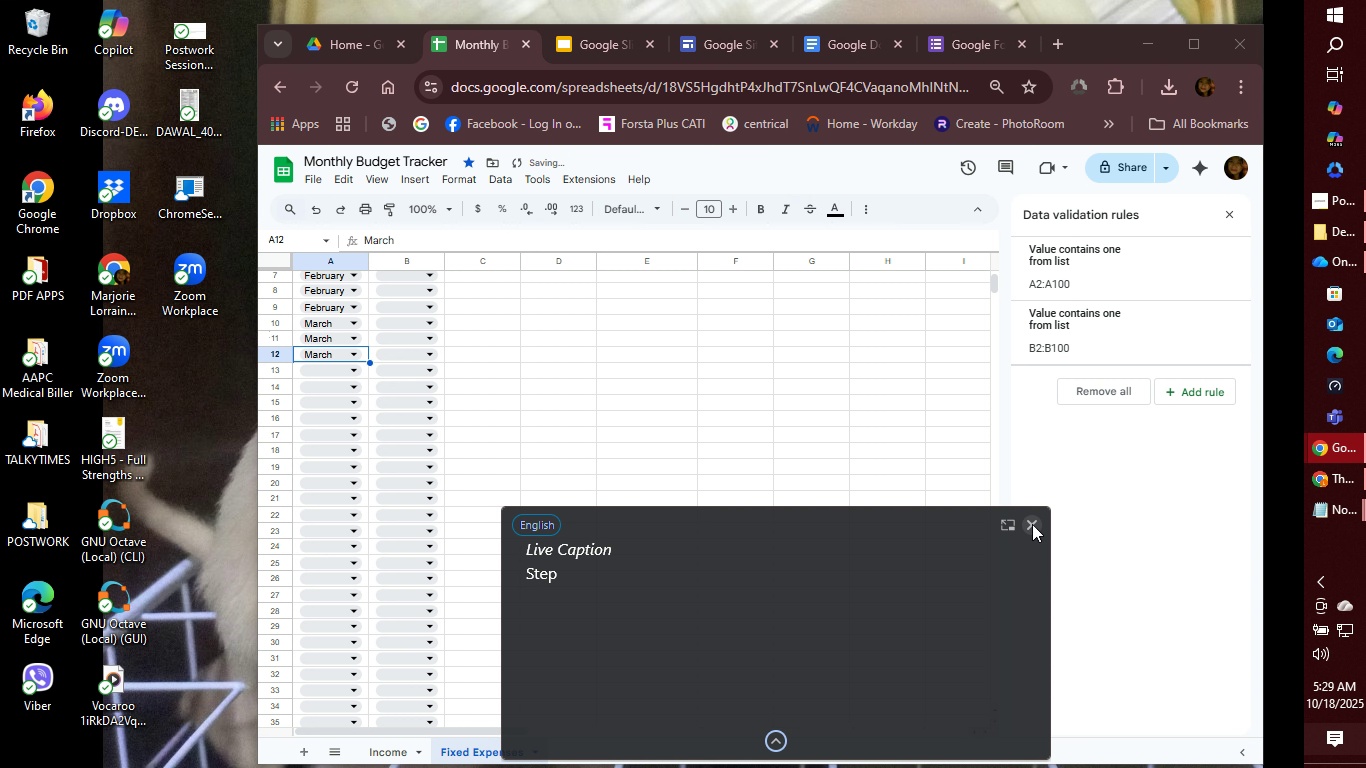 
left_click([1032, 524])
 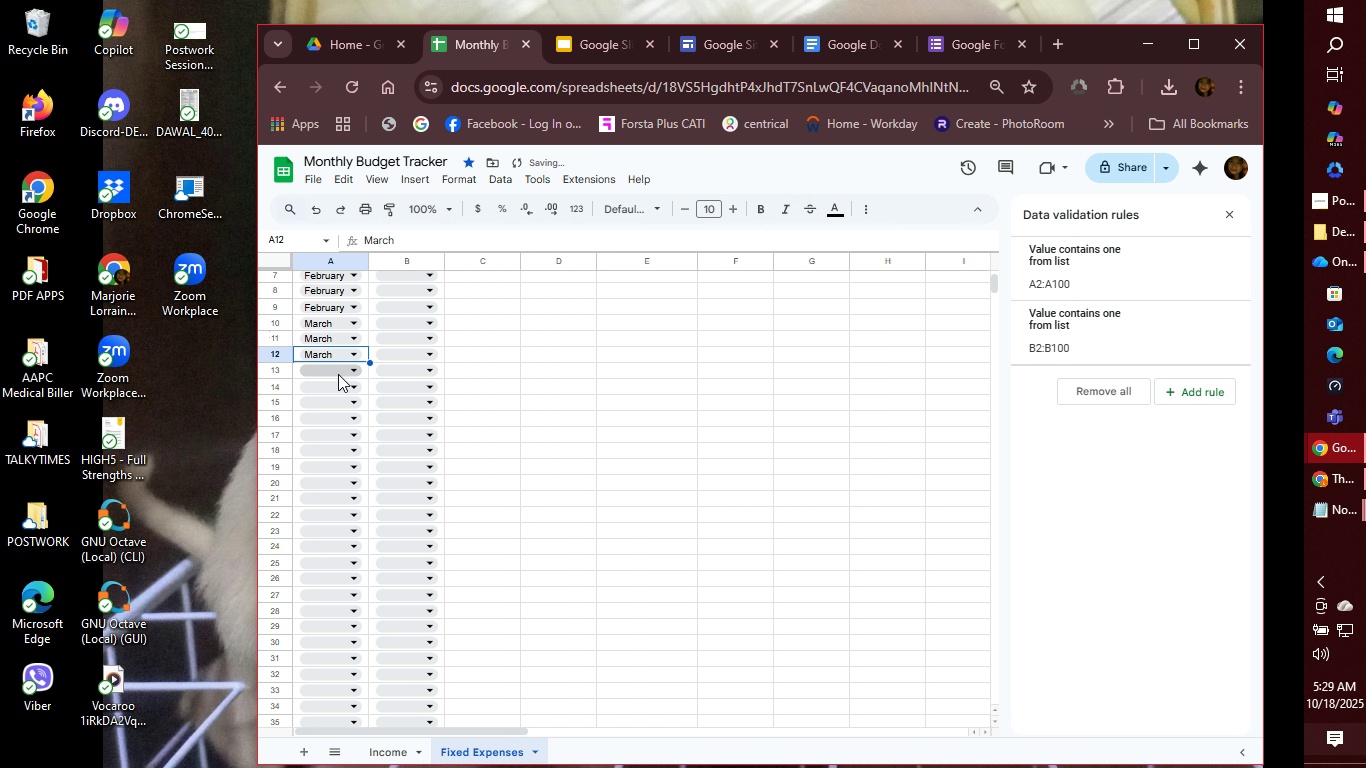 
left_click([338, 374])
 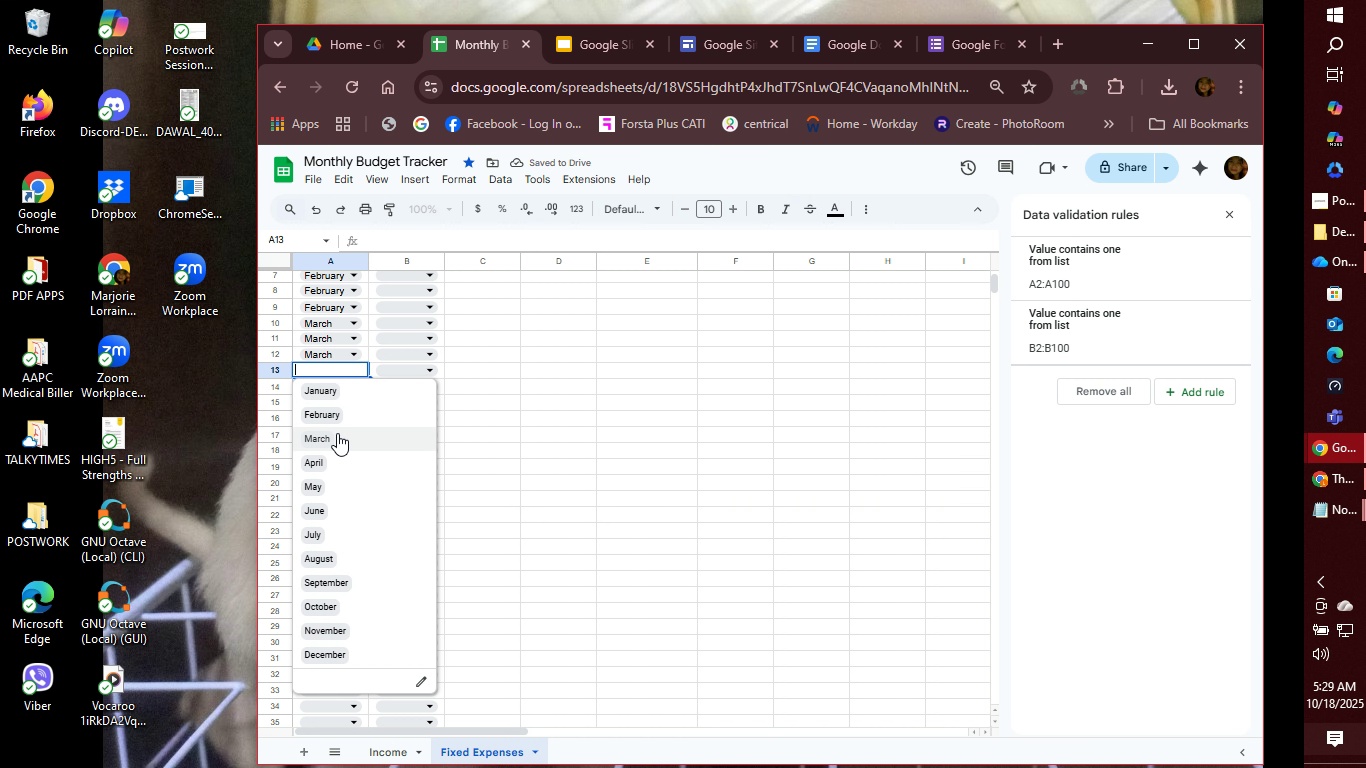 
left_click([337, 433])
 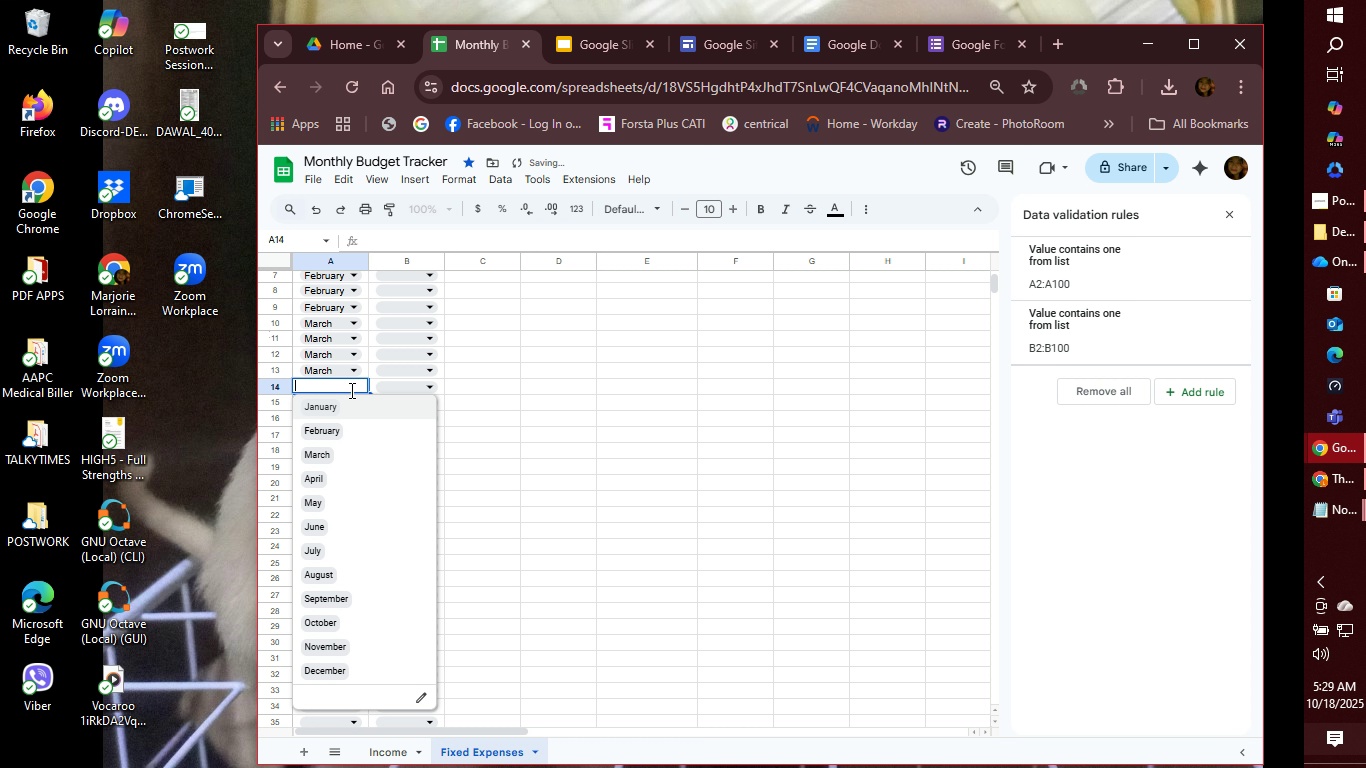 
left_click([350, 391])
 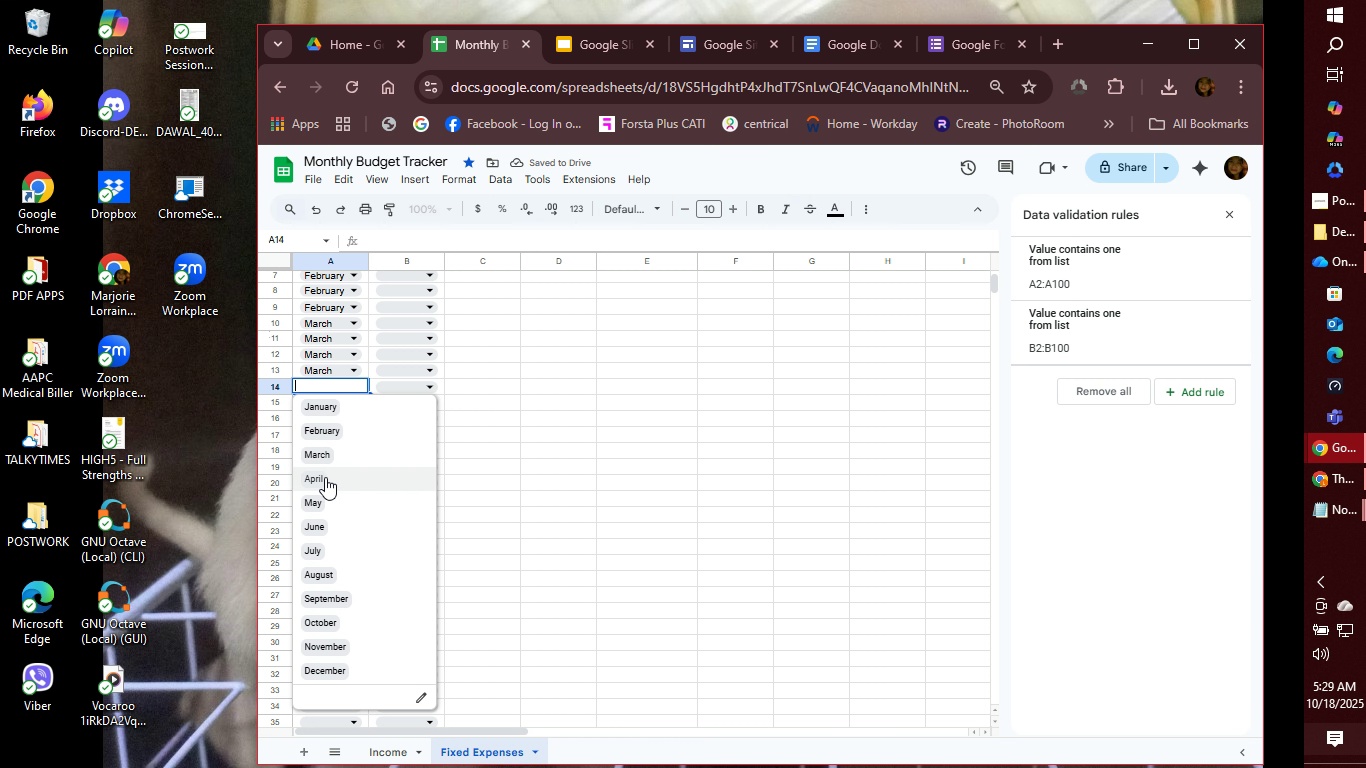 
left_click([324, 479])
 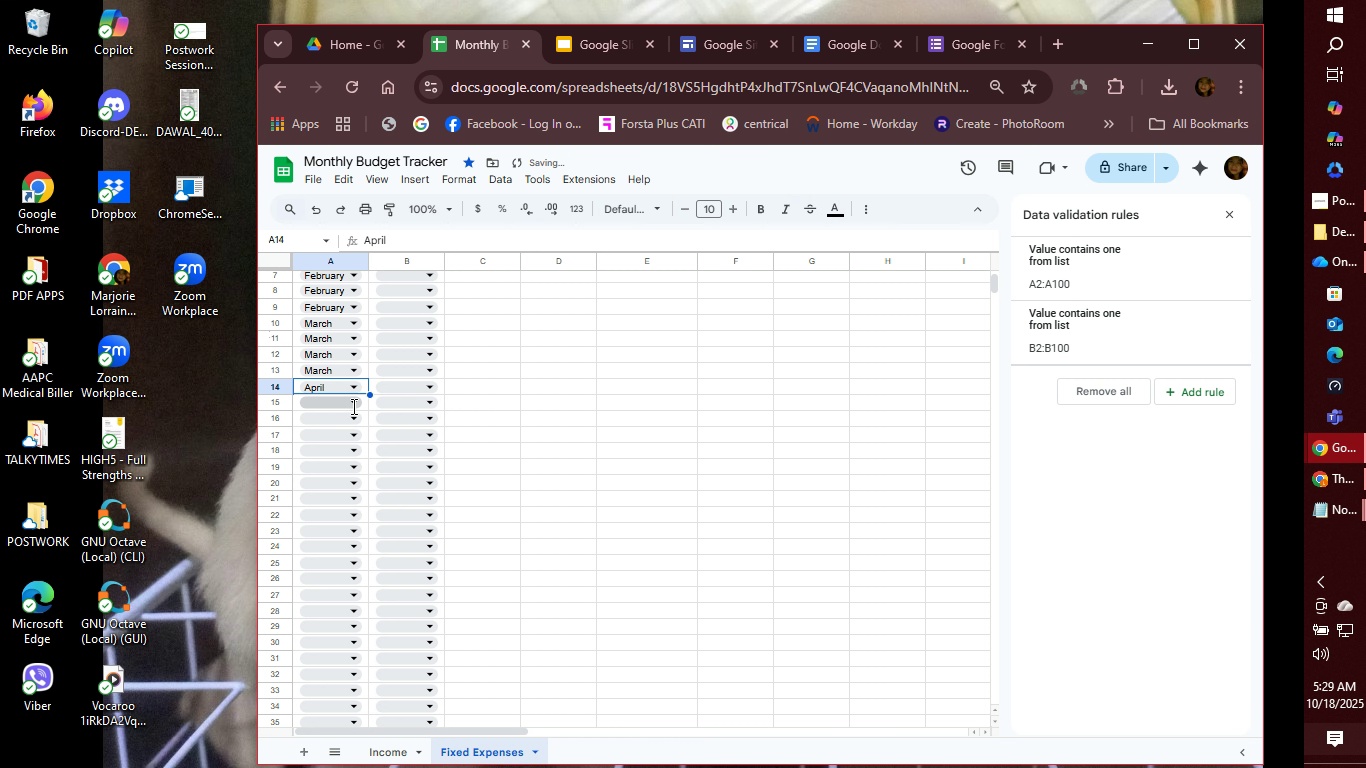 
left_click([352, 406])
 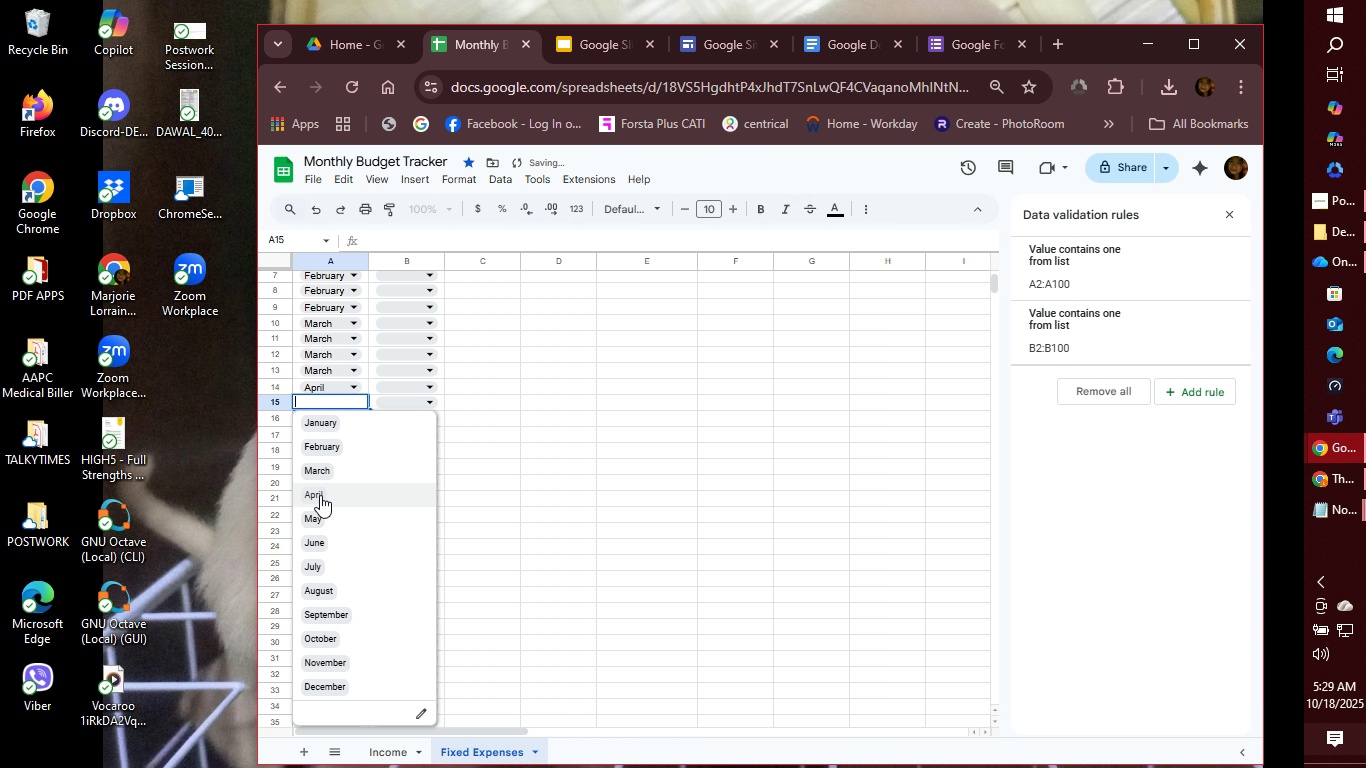 
left_click([320, 495])
 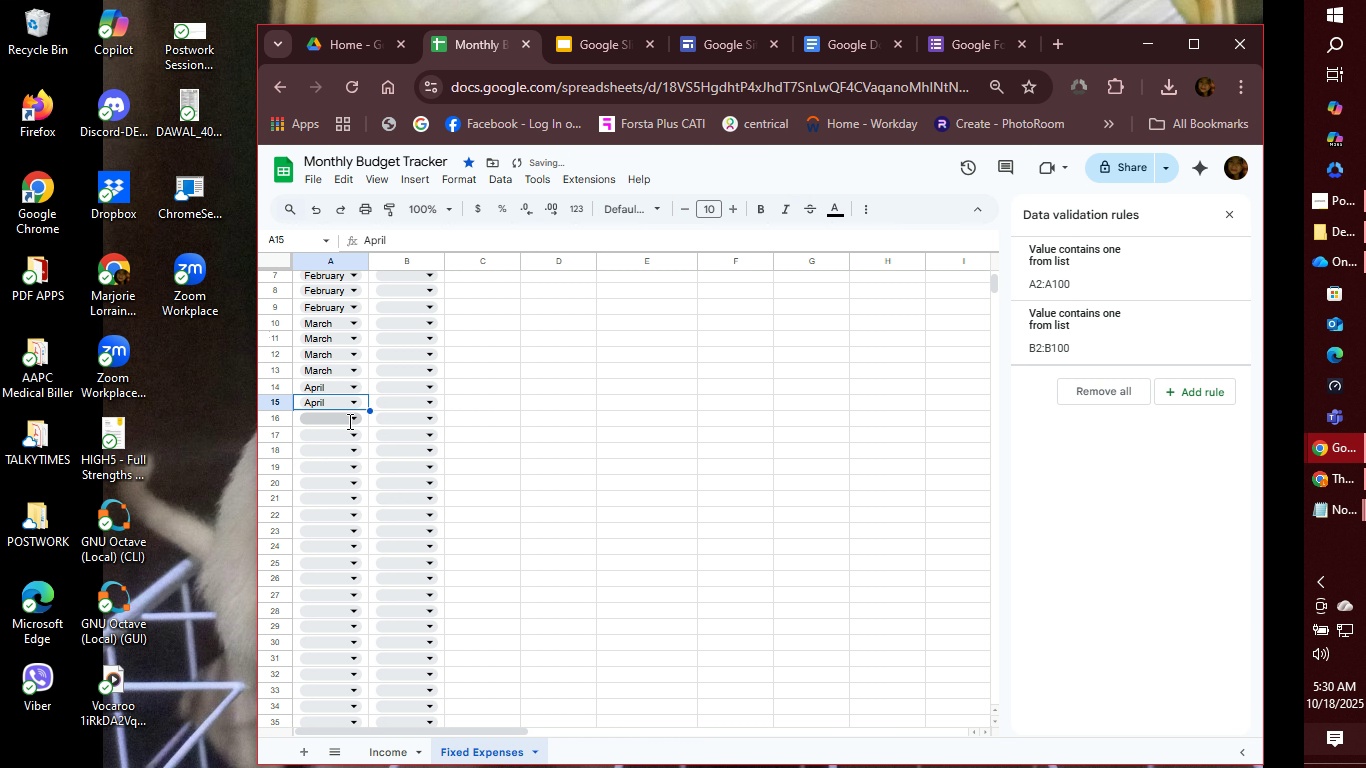 
left_click([348, 421])
 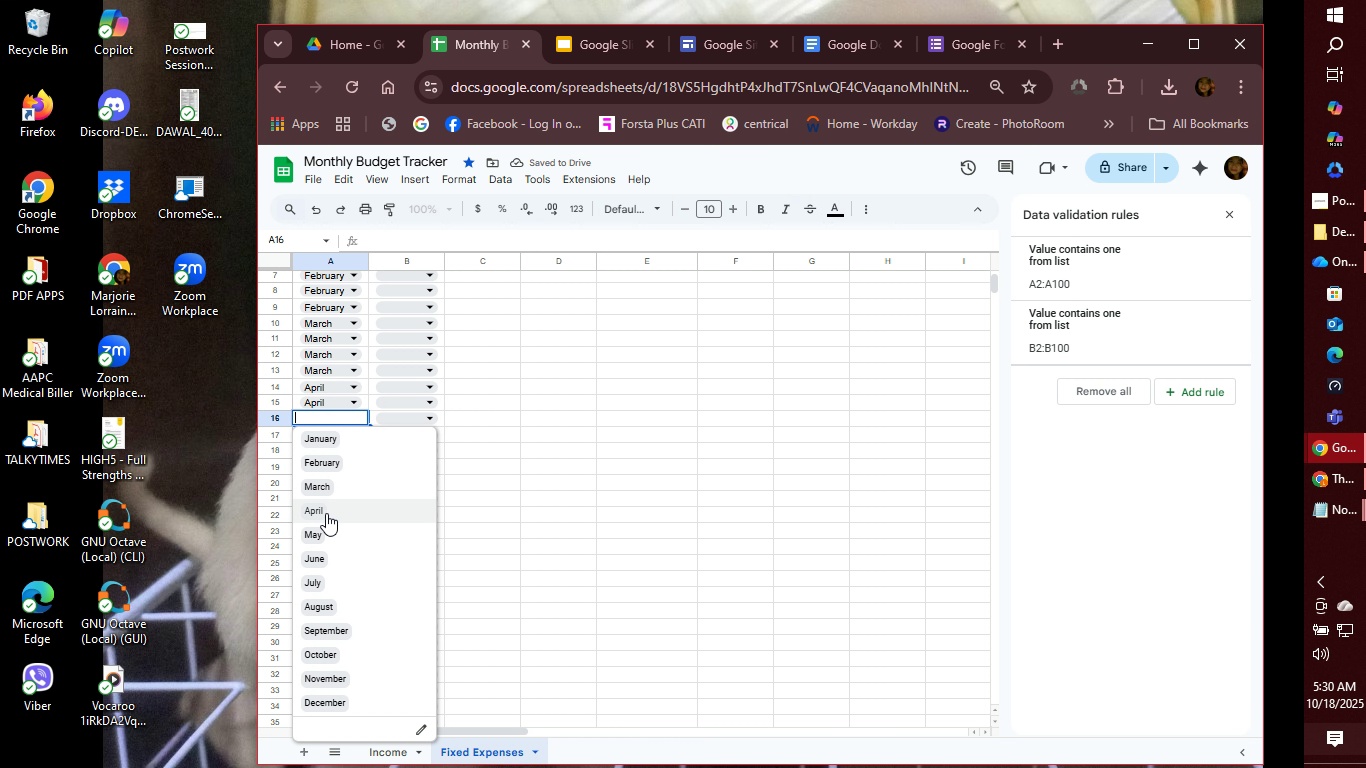 
left_click([326, 513])
 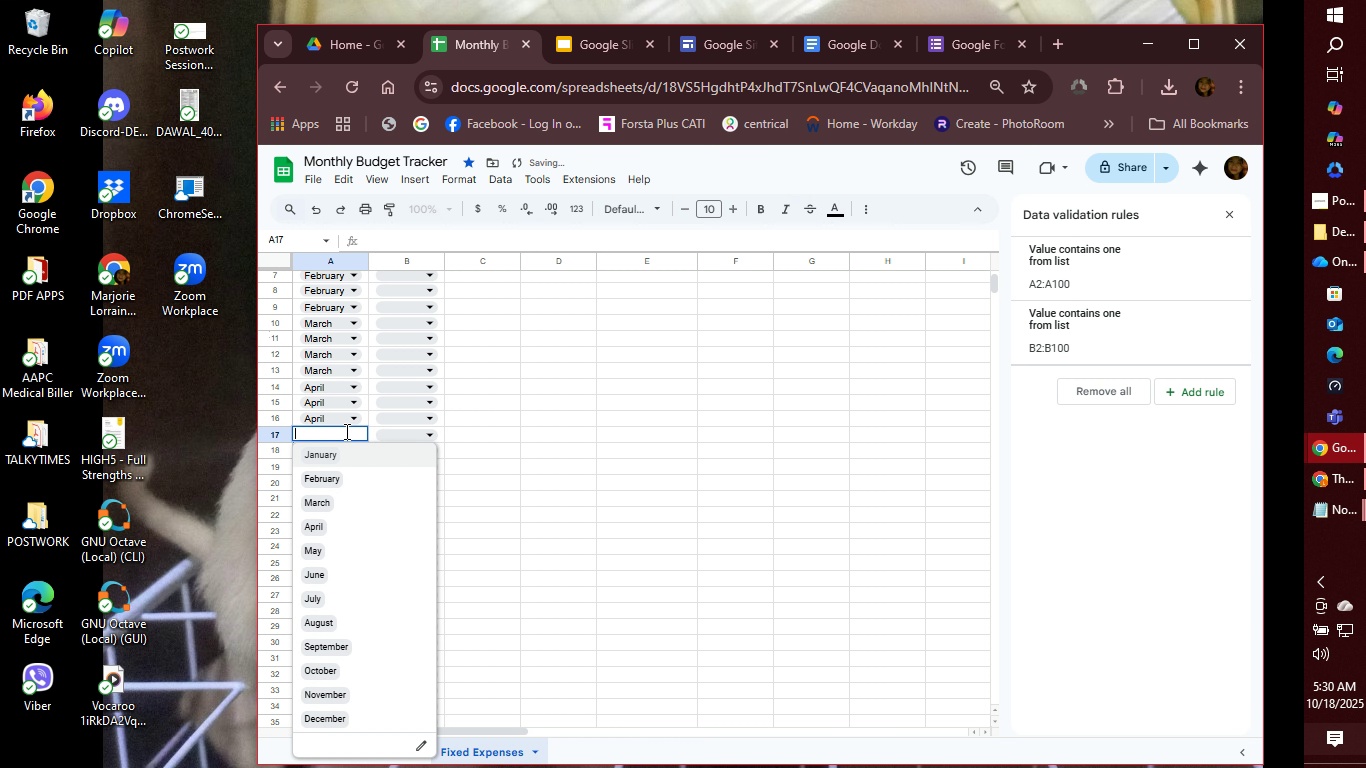 
left_click([345, 431])
 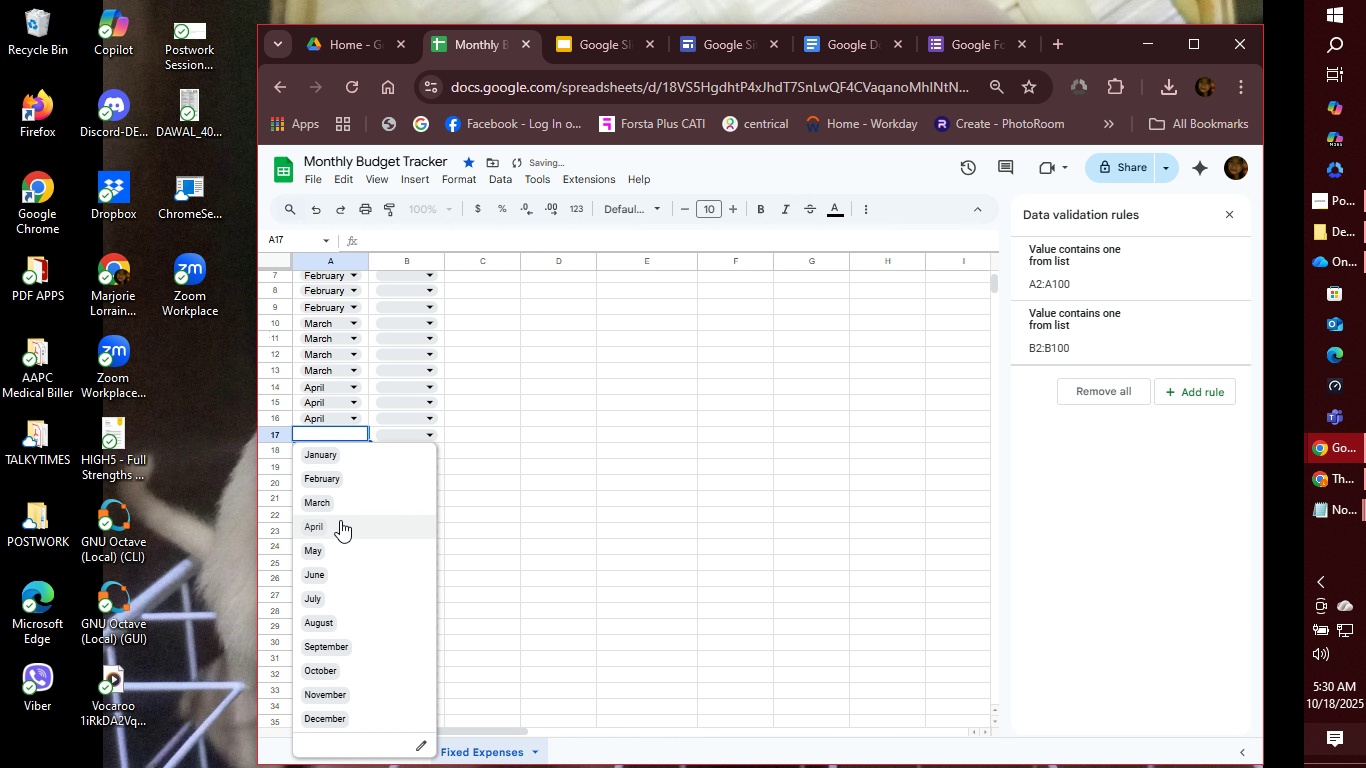 
left_click([338, 526])
 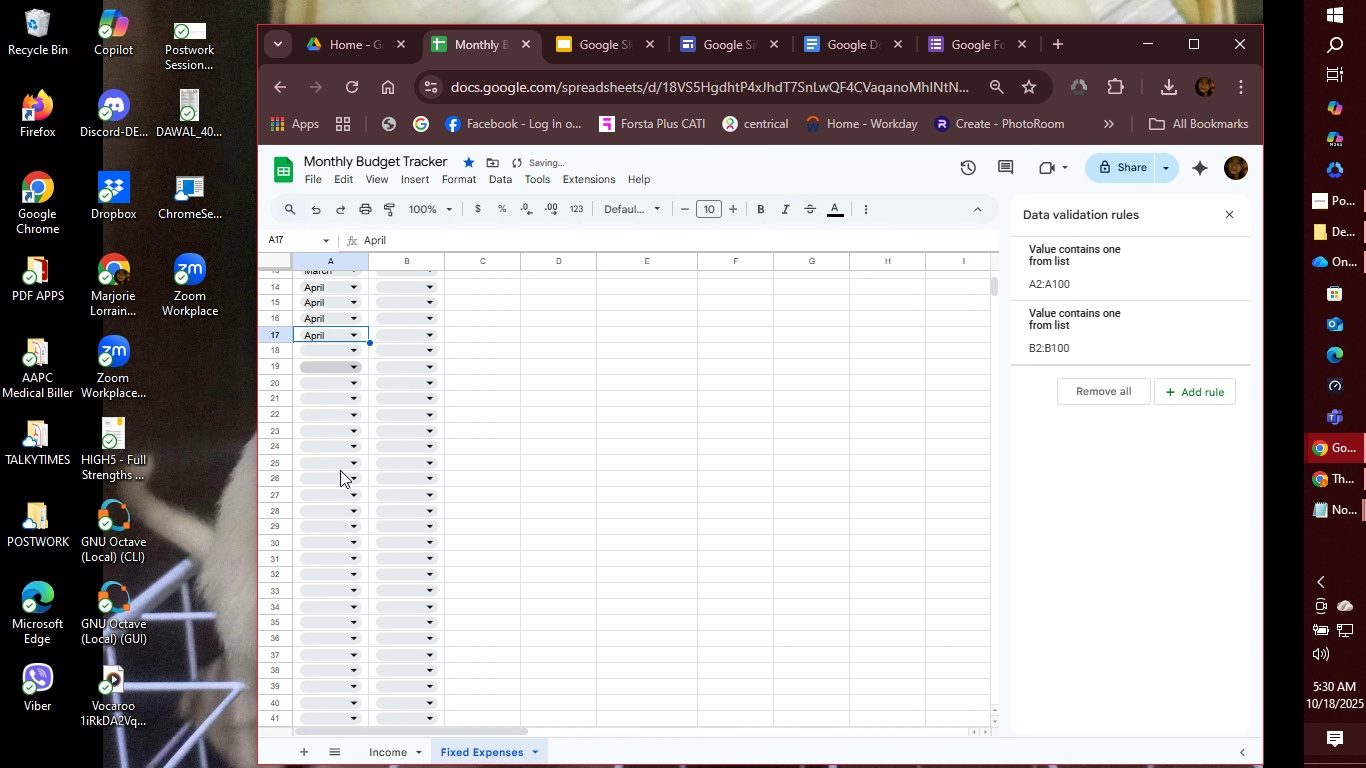 
scroll: coordinate [340, 470], scroll_direction: down, amount: 2.0
 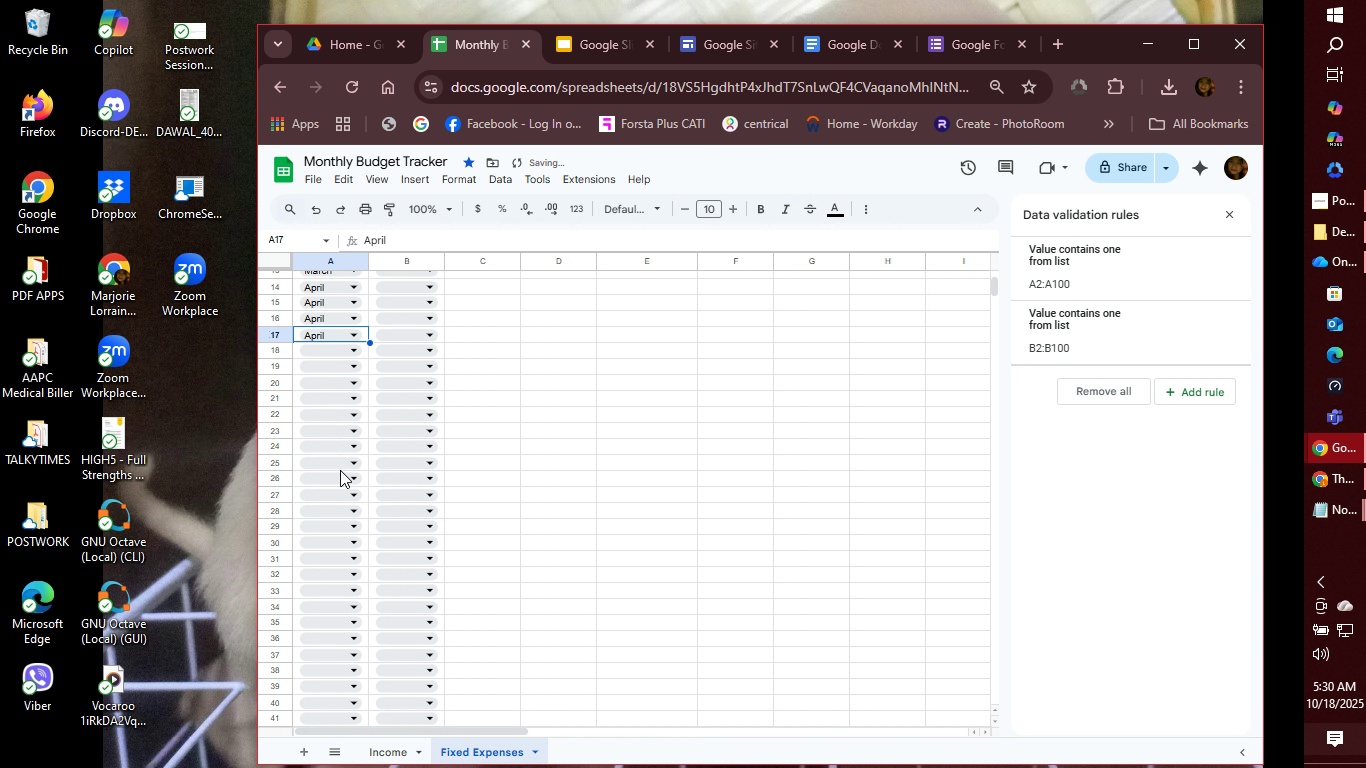 
scroll: coordinate [340, 470], scroll_direction: up, amount: 1.0
 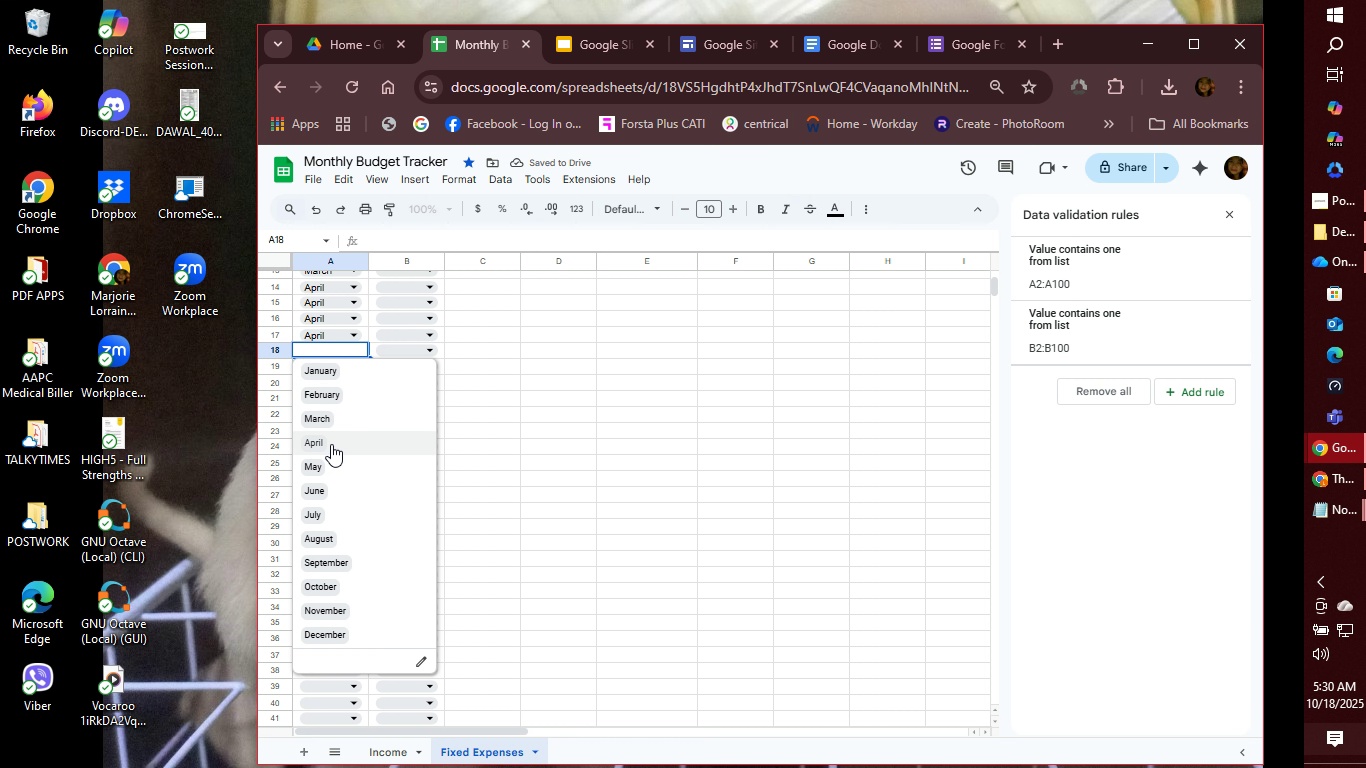 
left_click([322, 469])
 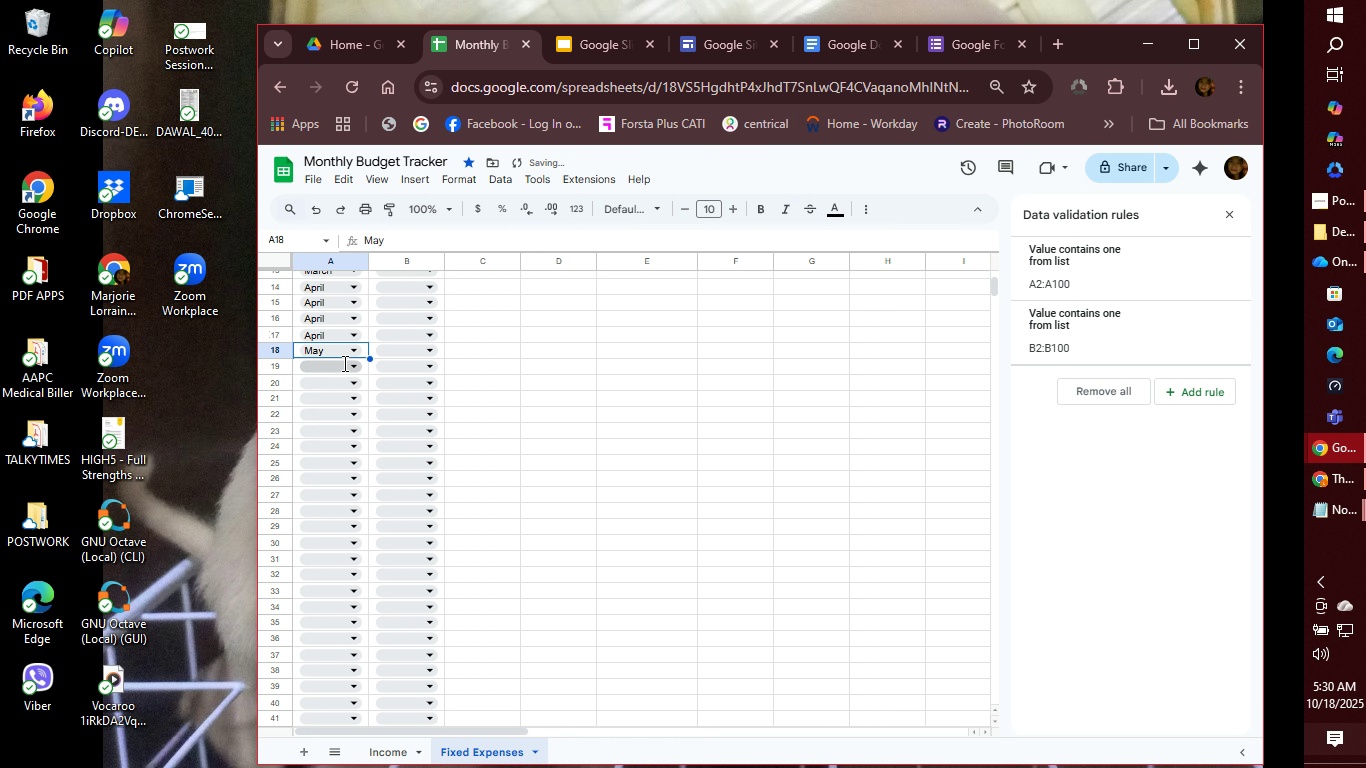 
left_click([343, 363])
 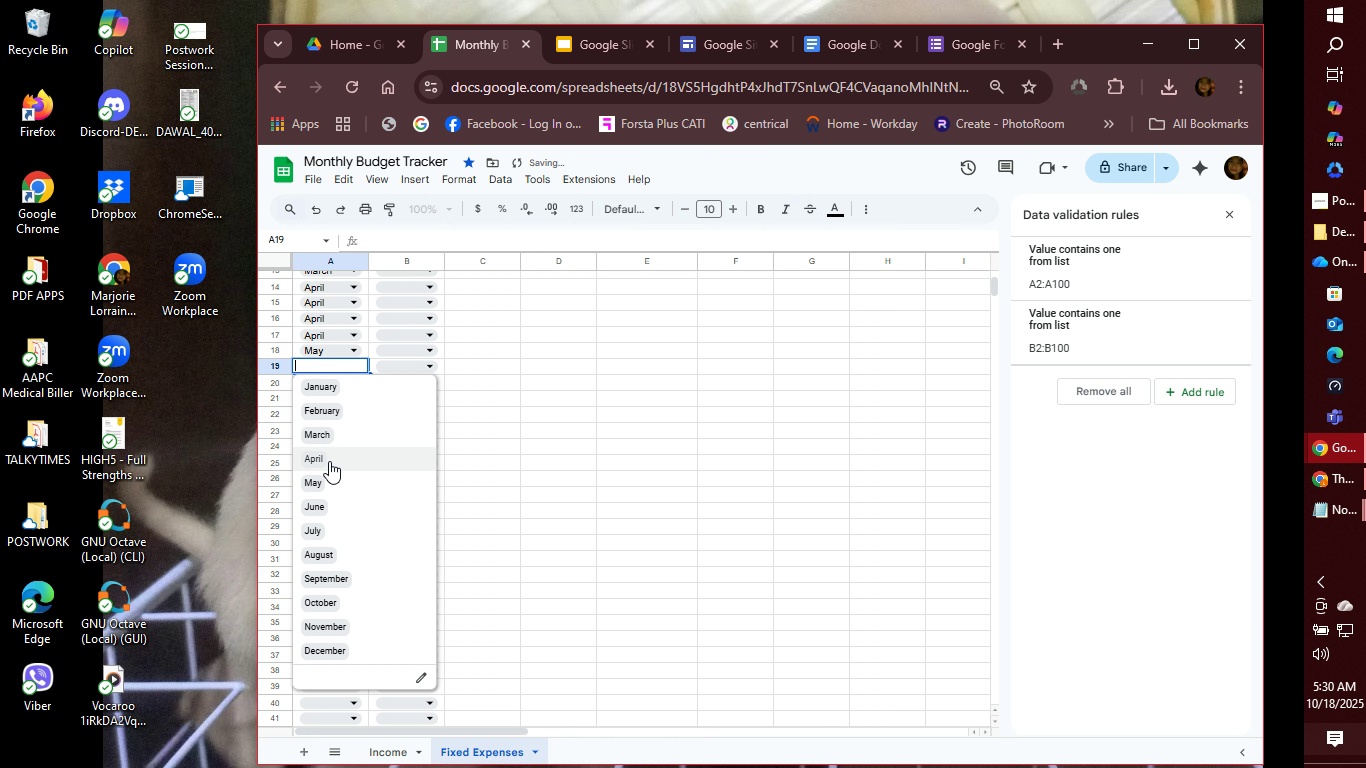 
left_click([329, 461])
 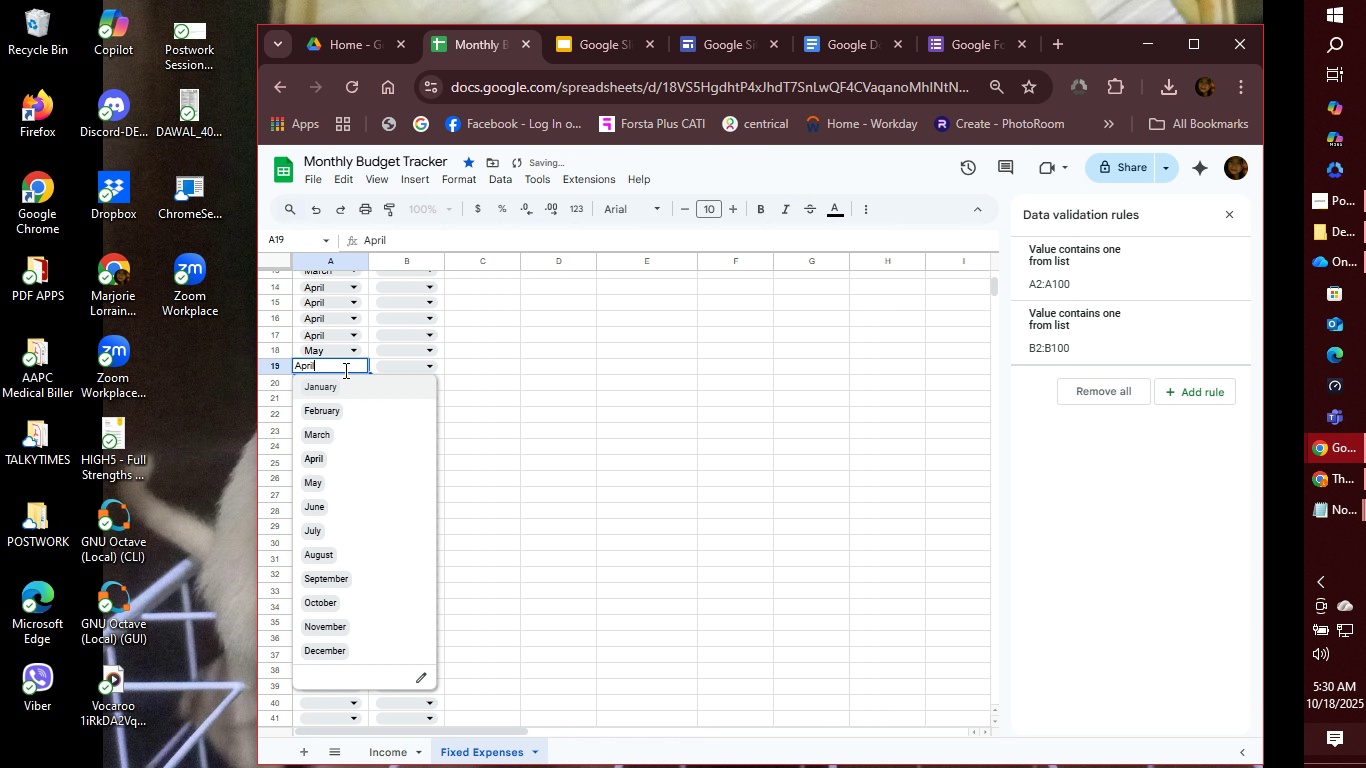 
left_click([344, 370])
 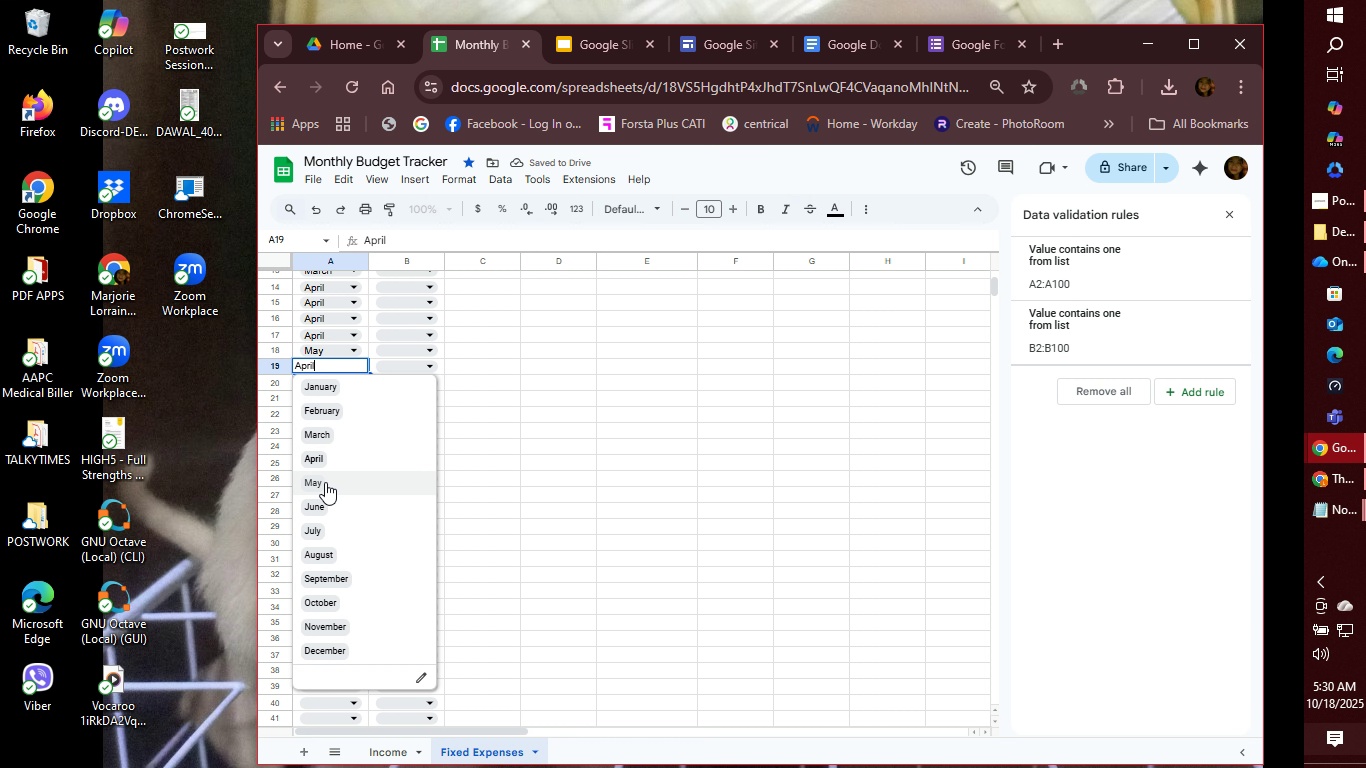 
left_click([325, 482])
 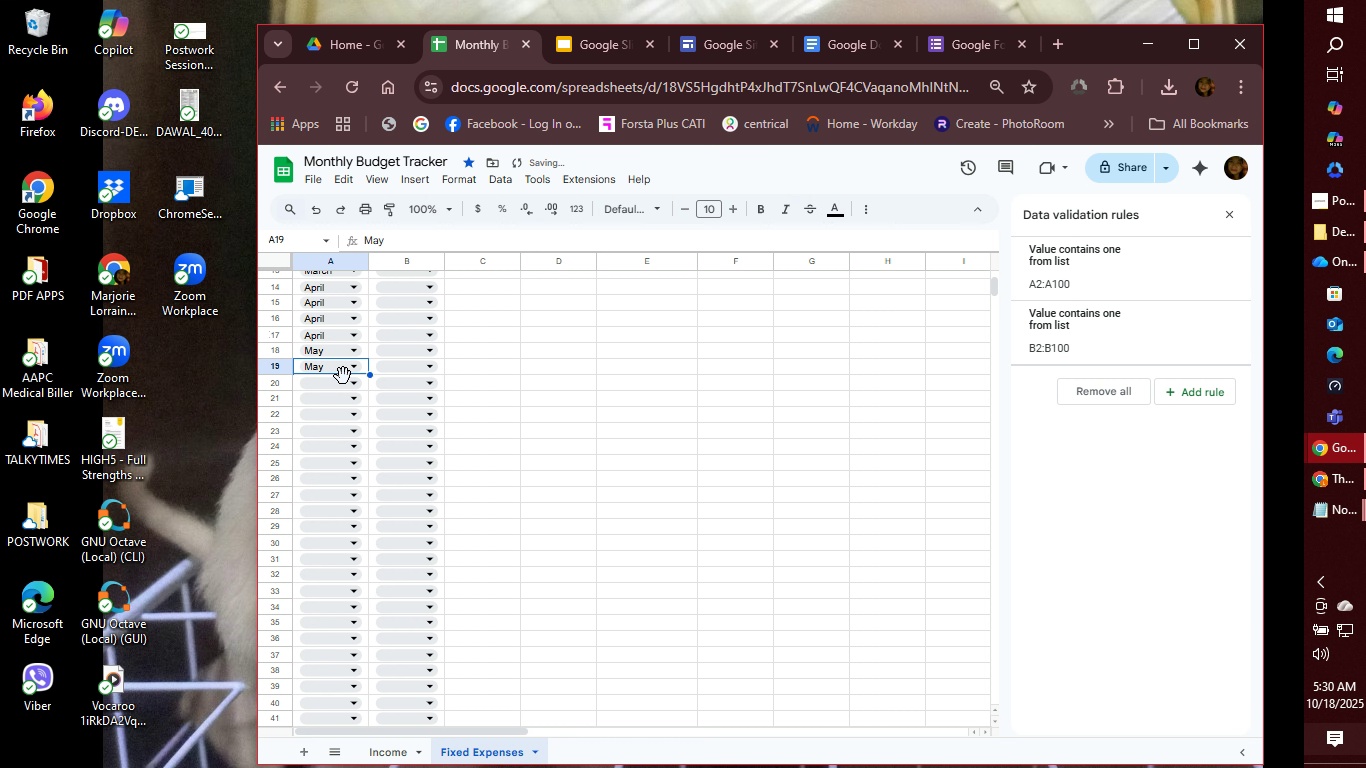 
left_click([343, 376])
 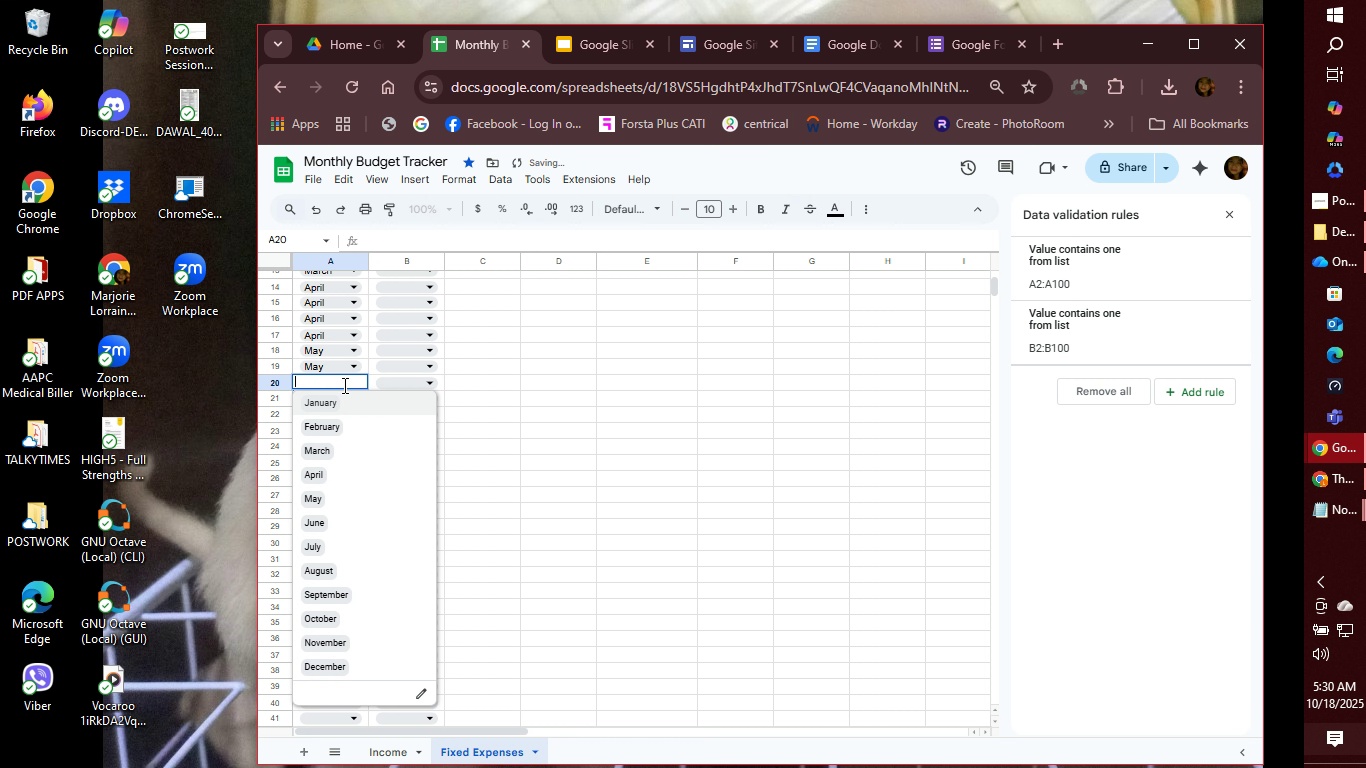 
left_click([343, 385])
 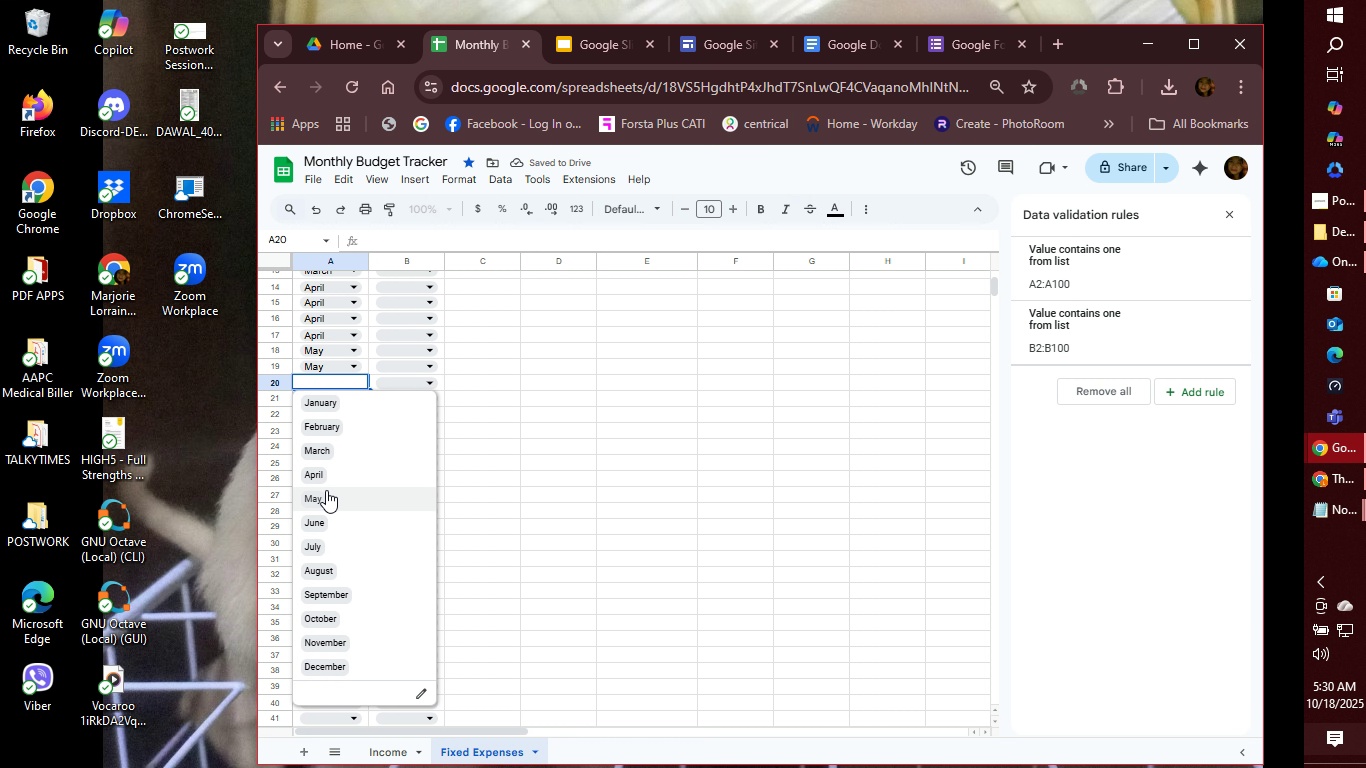 
left_click([326, 498])
 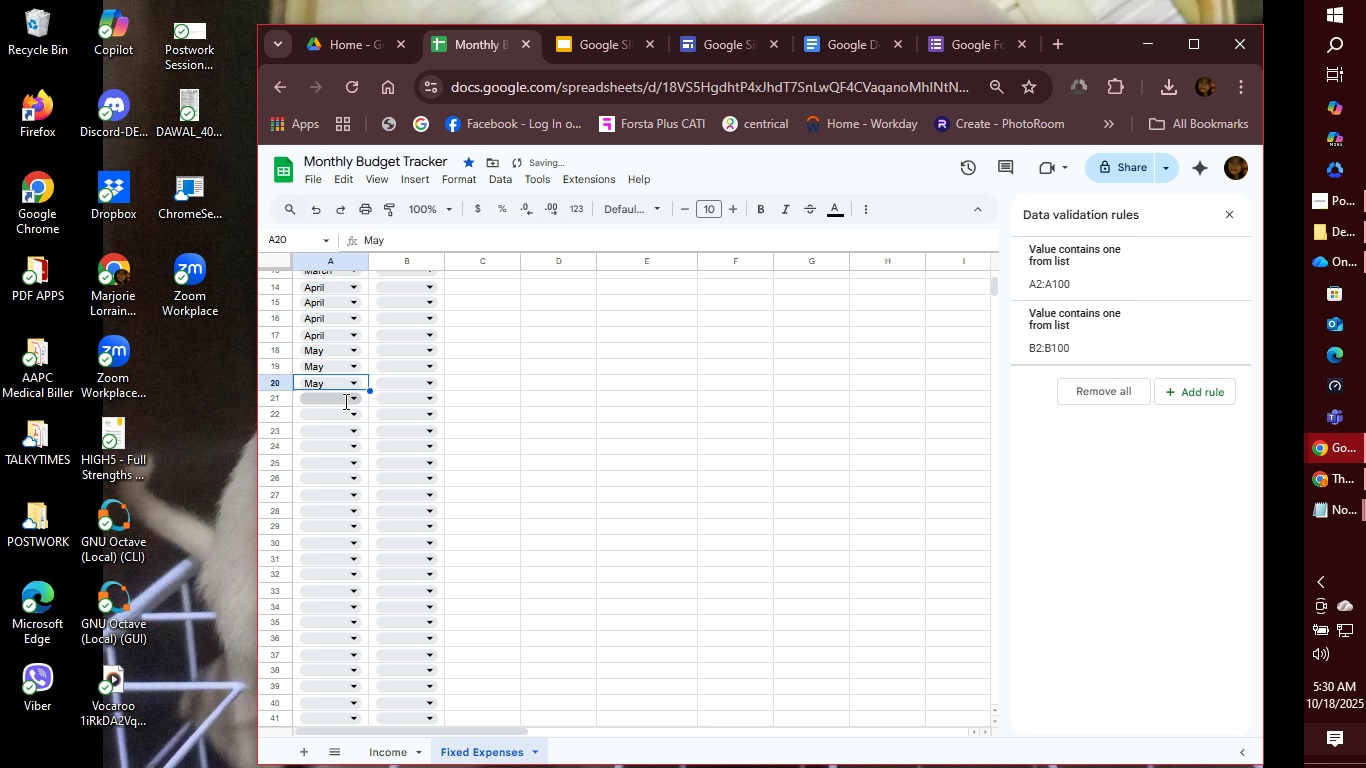 
left_click([344, 401])
 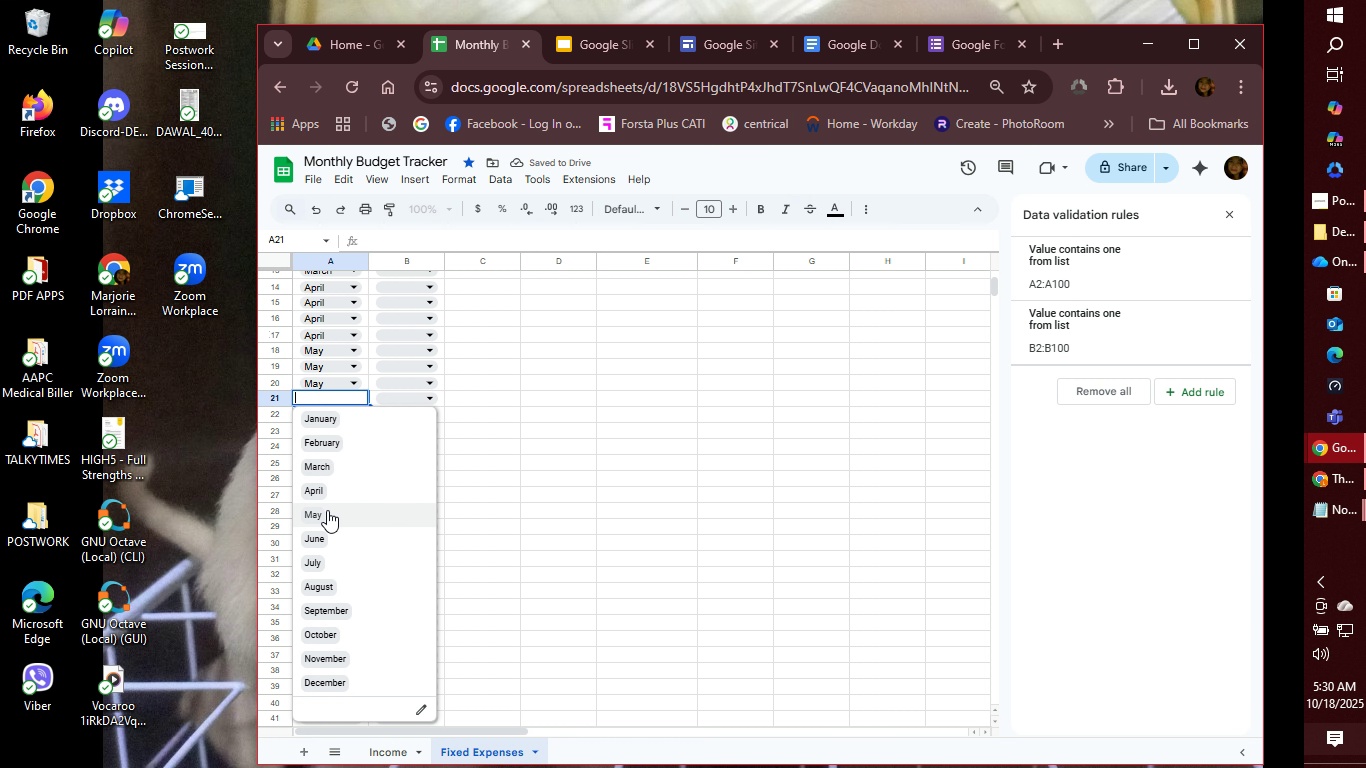 
left_click([327, 510])
 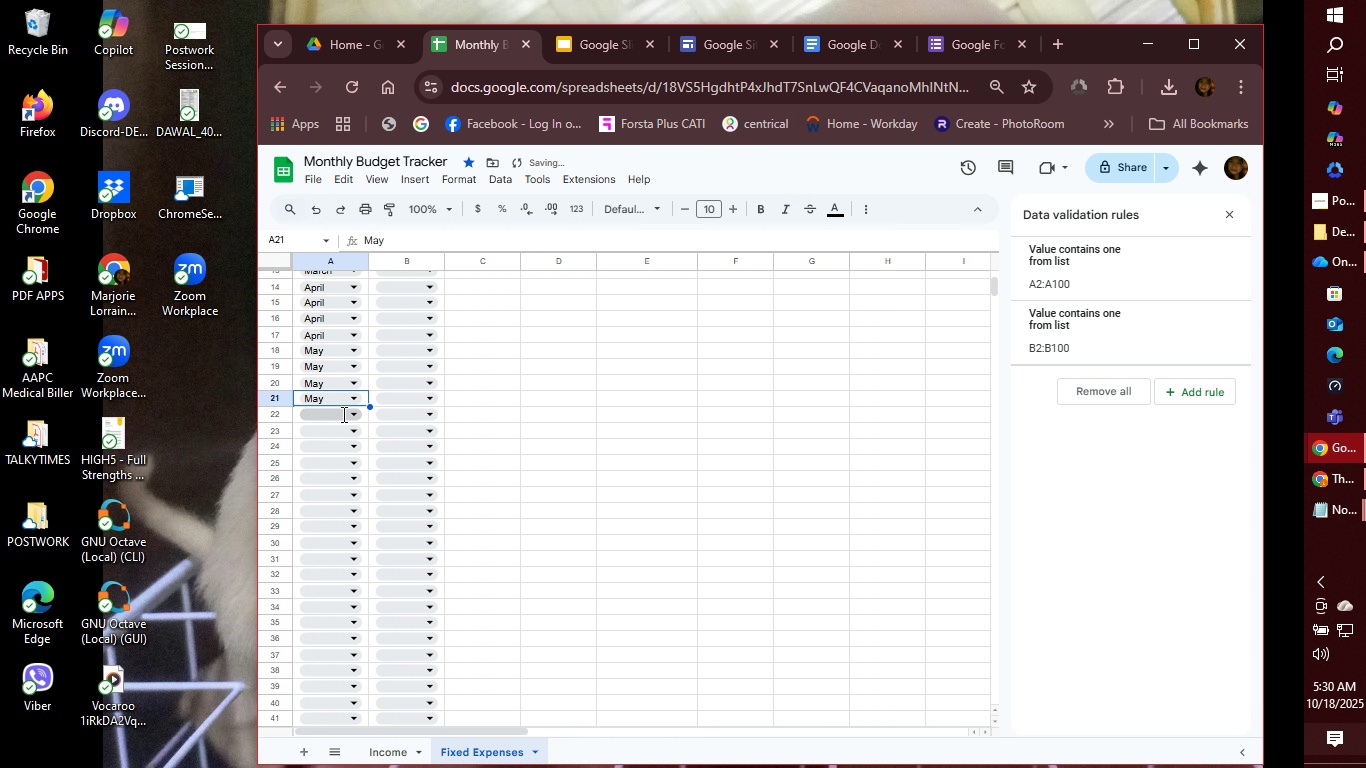 
left_click([342, 414])
 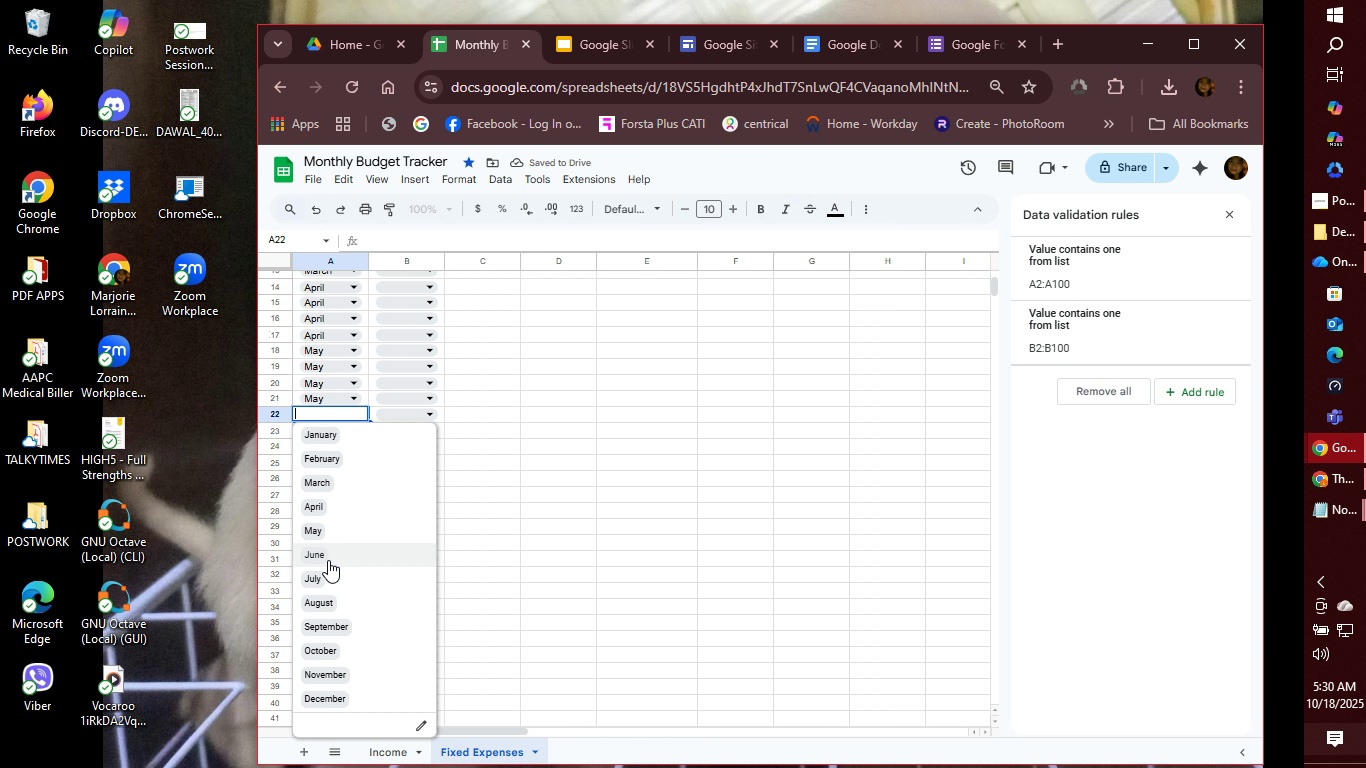 
left_click([328, 558])
 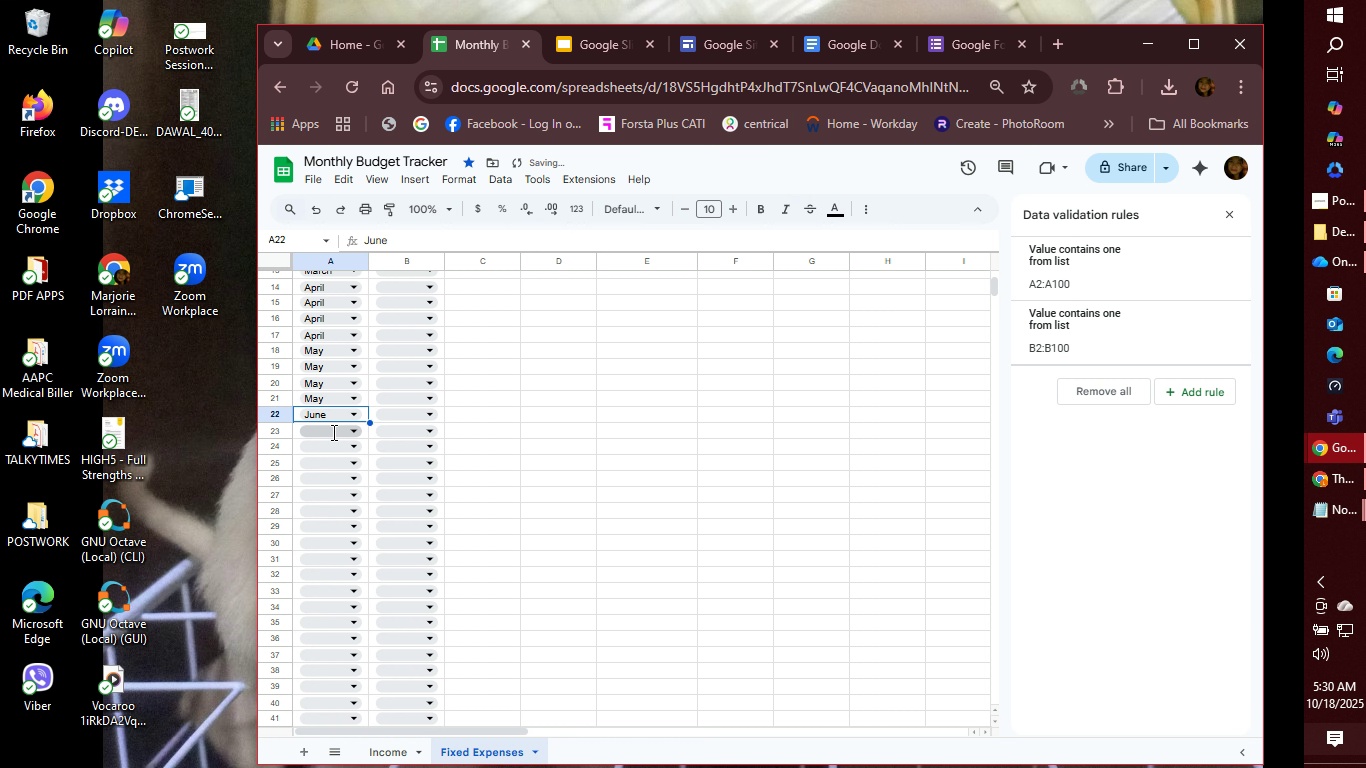 
left_click([332, 432])
 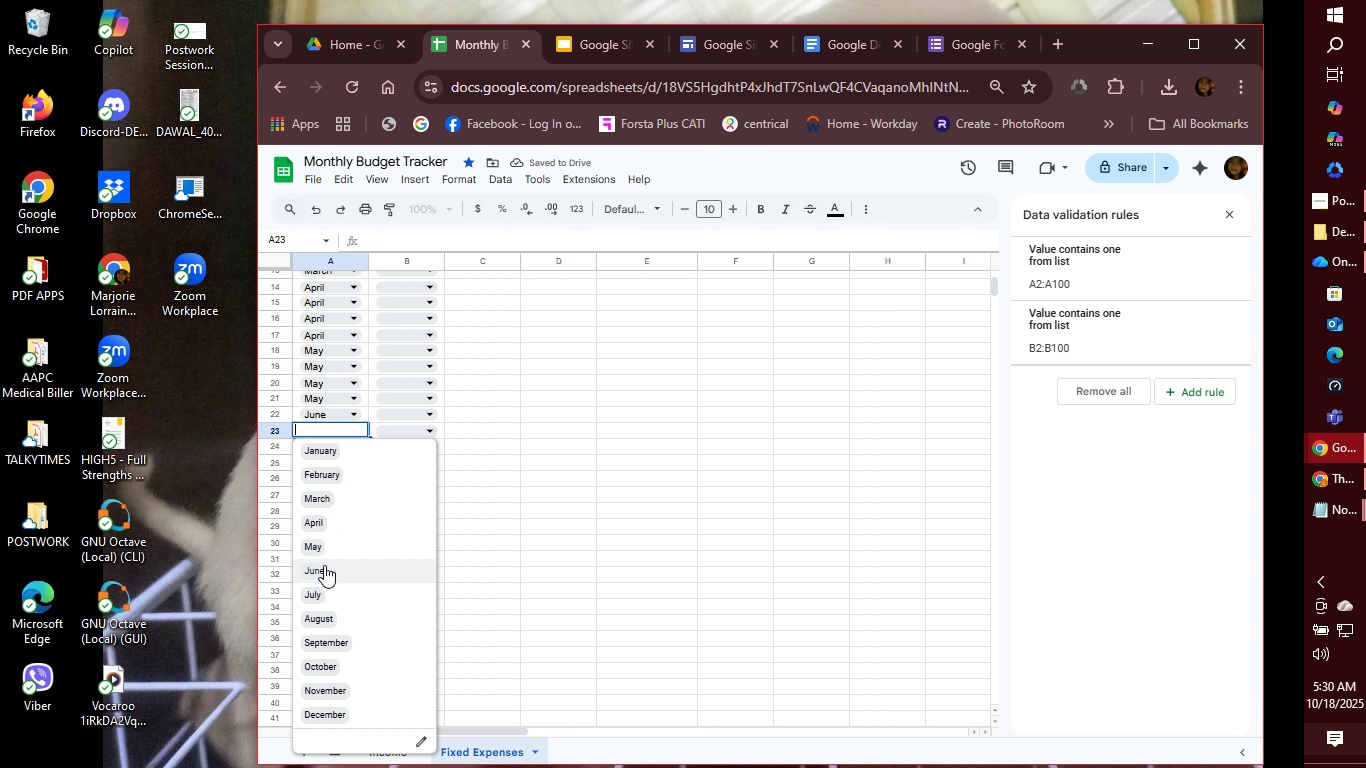 
left_click([325, 565])
 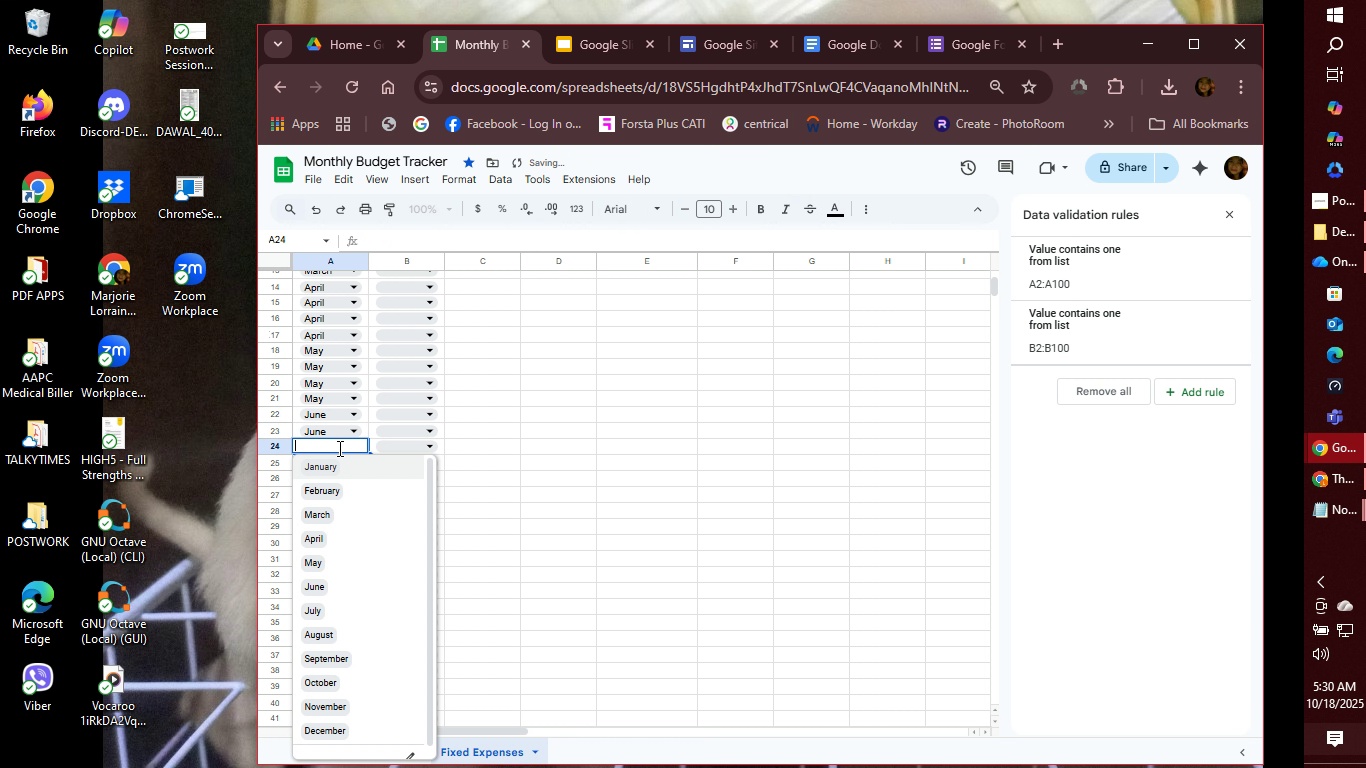 
left_click([338, 448])
 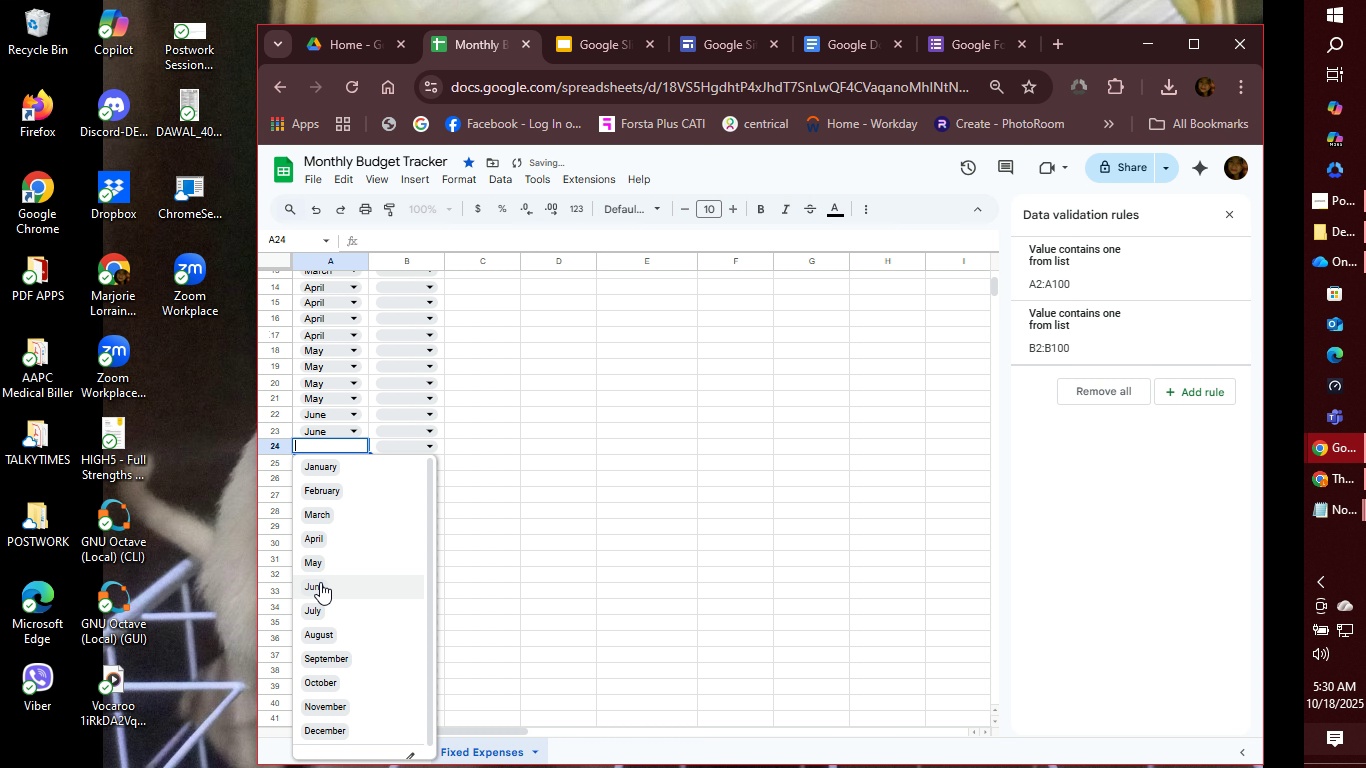 
left_click([320, 582])
 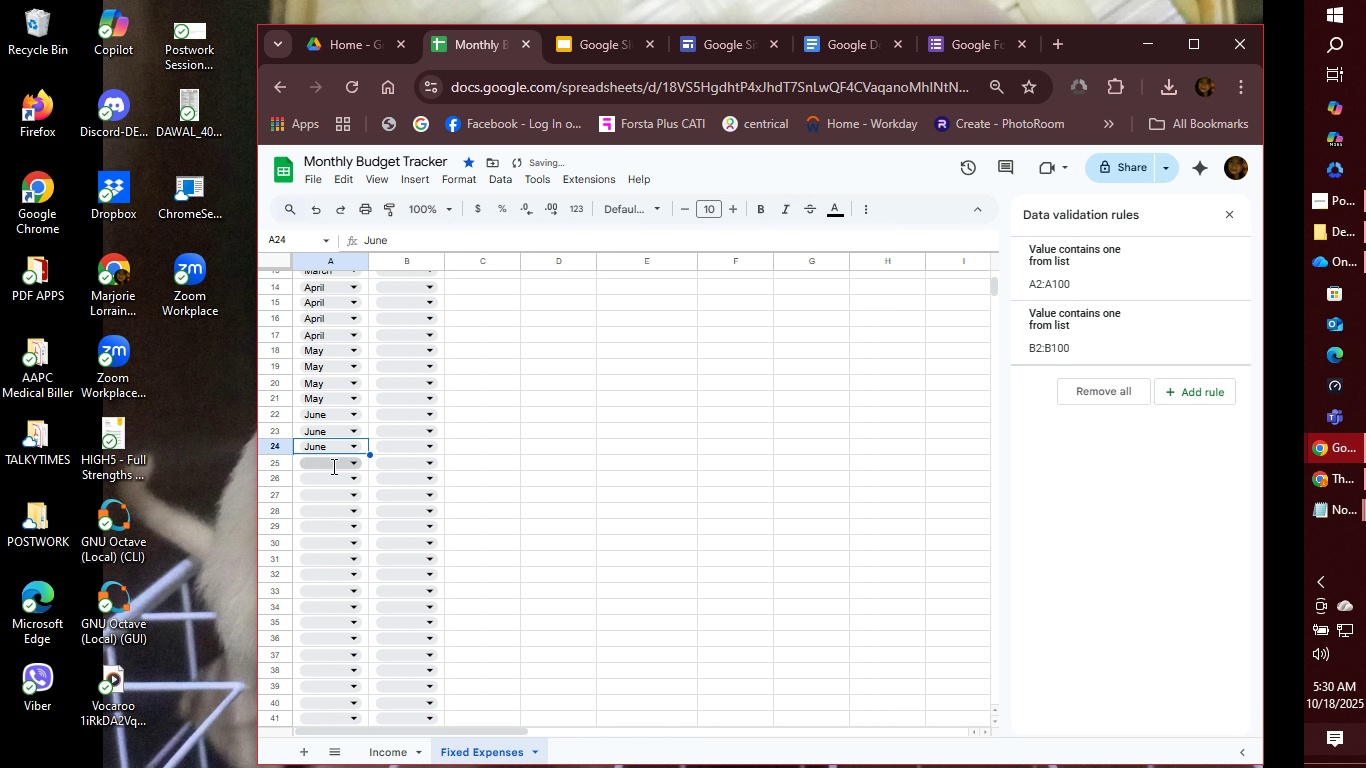 
left_click([332, 466])
 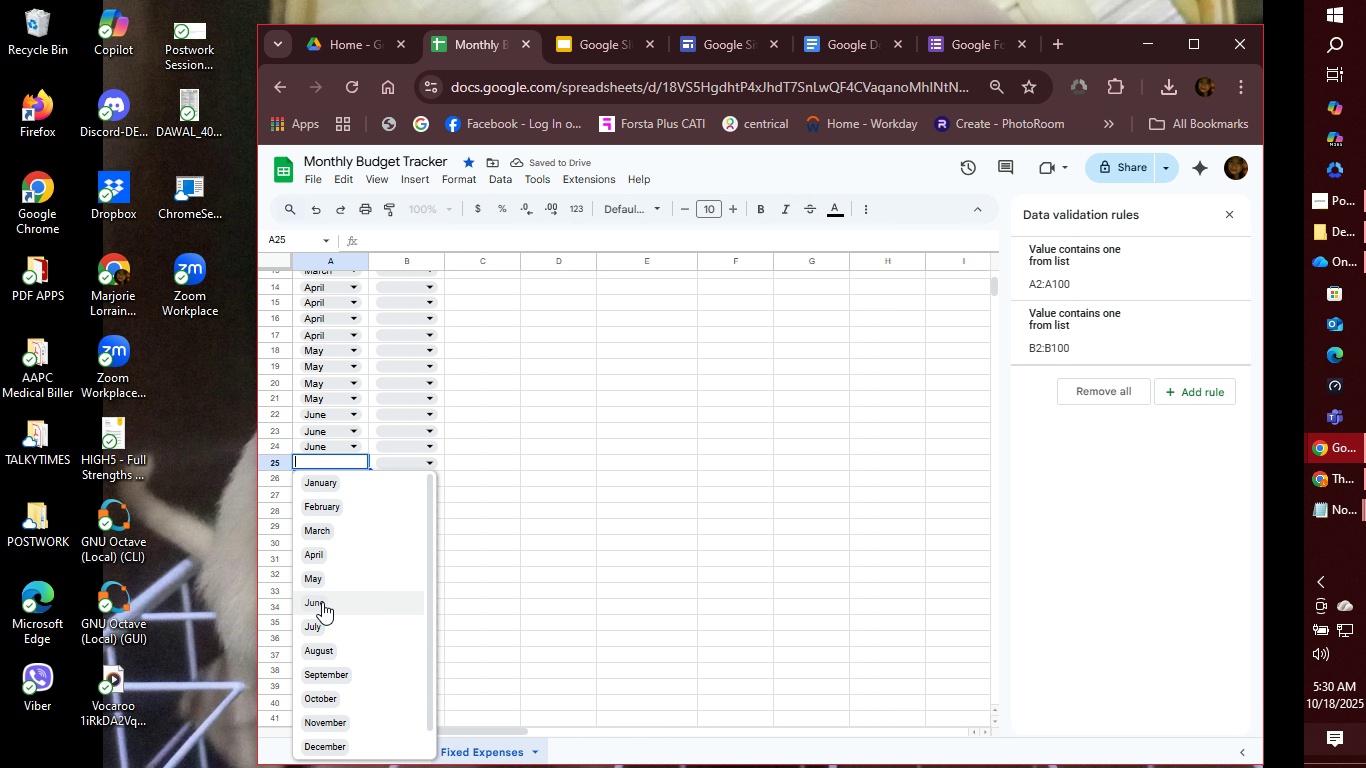 
left_click([322, 602])
 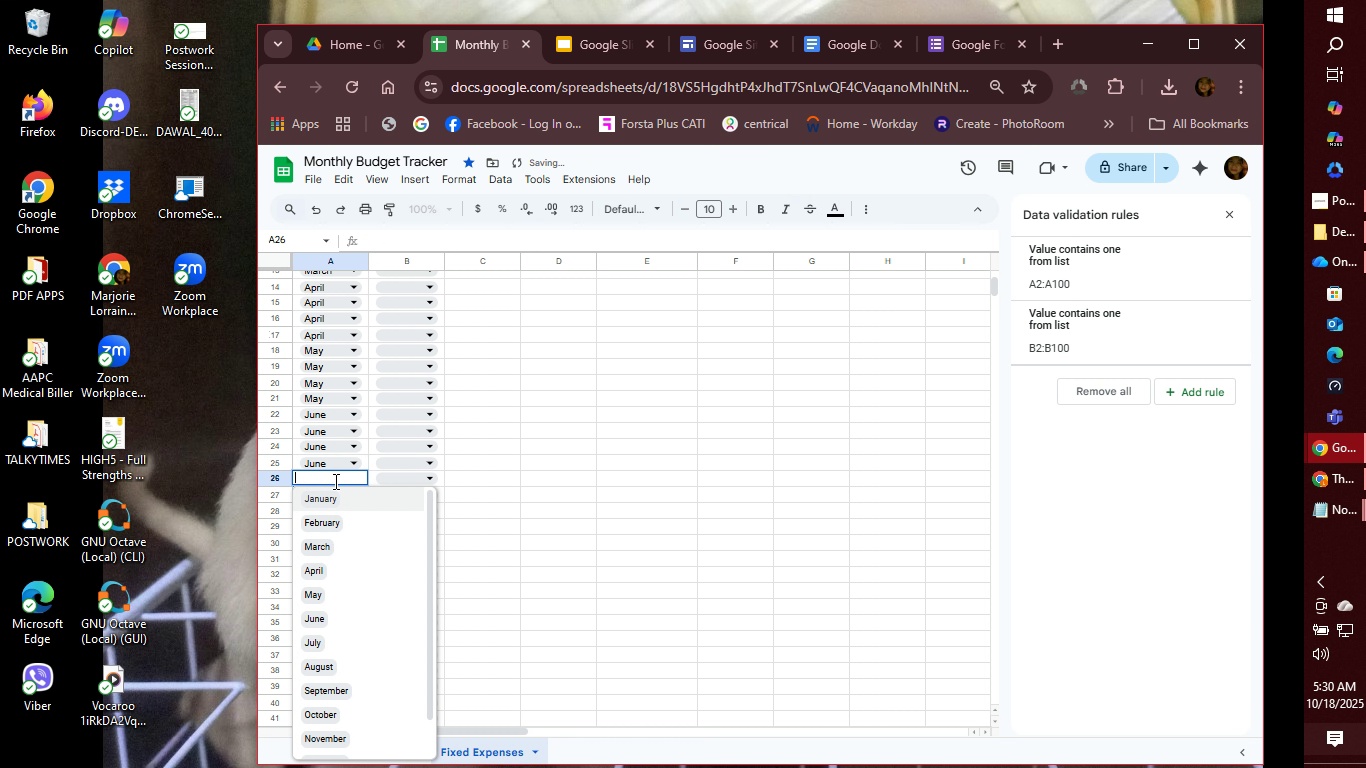 
left_click([334, 481])
 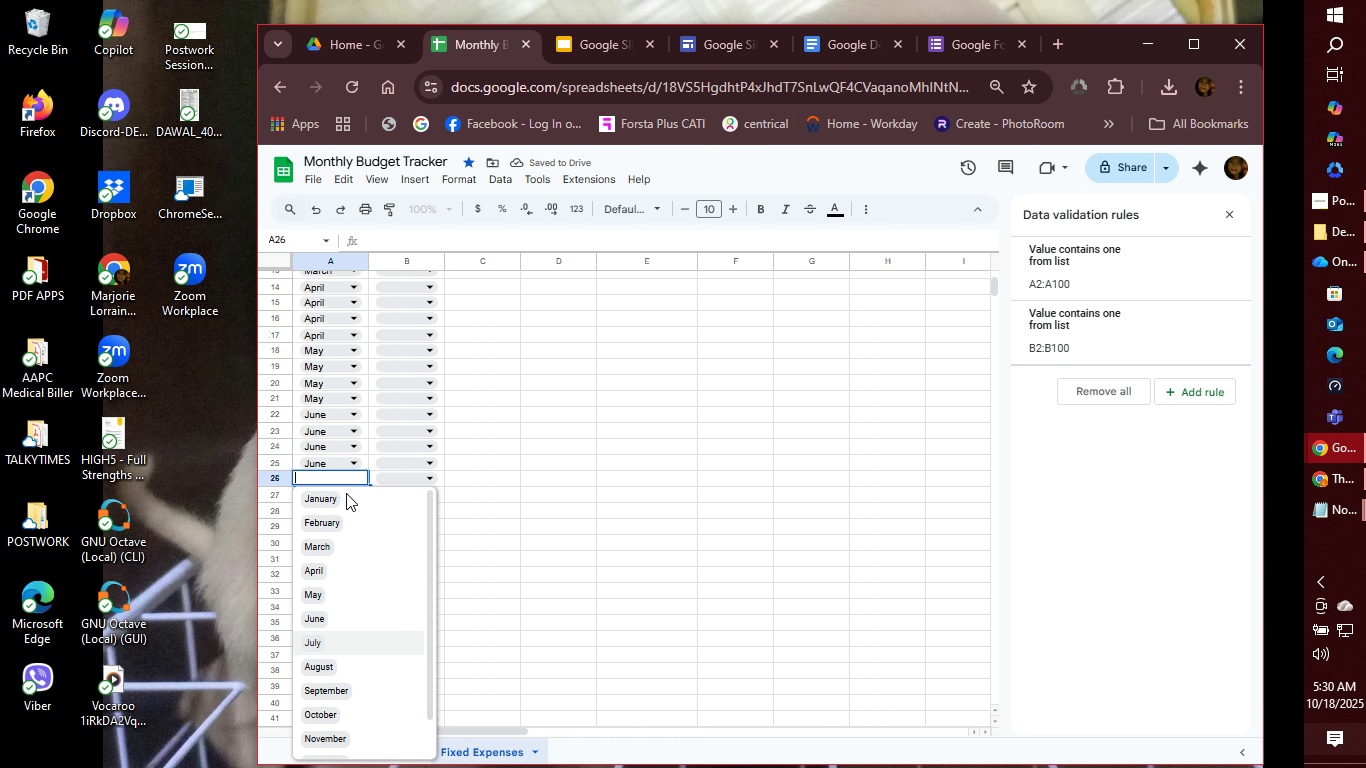 
left_click([346, 493])
 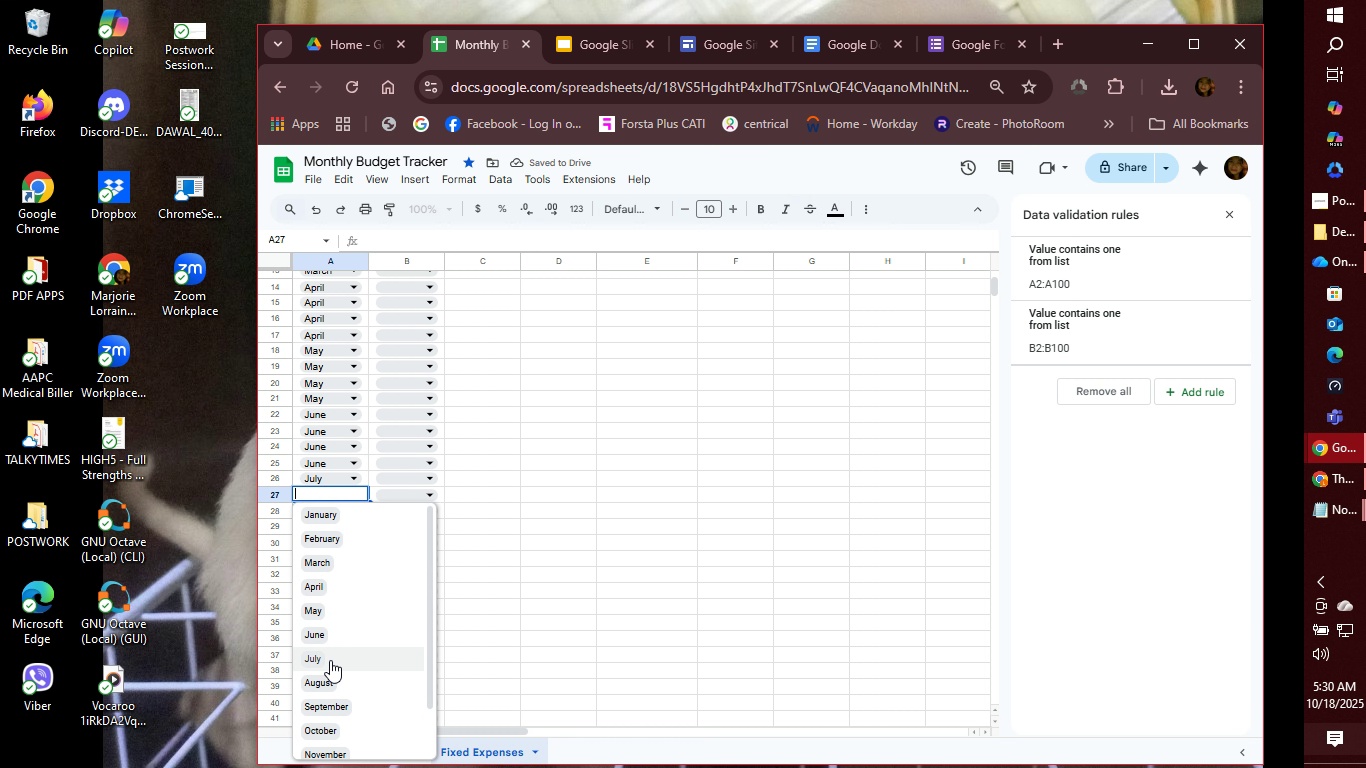 
left_click([330, 660])
 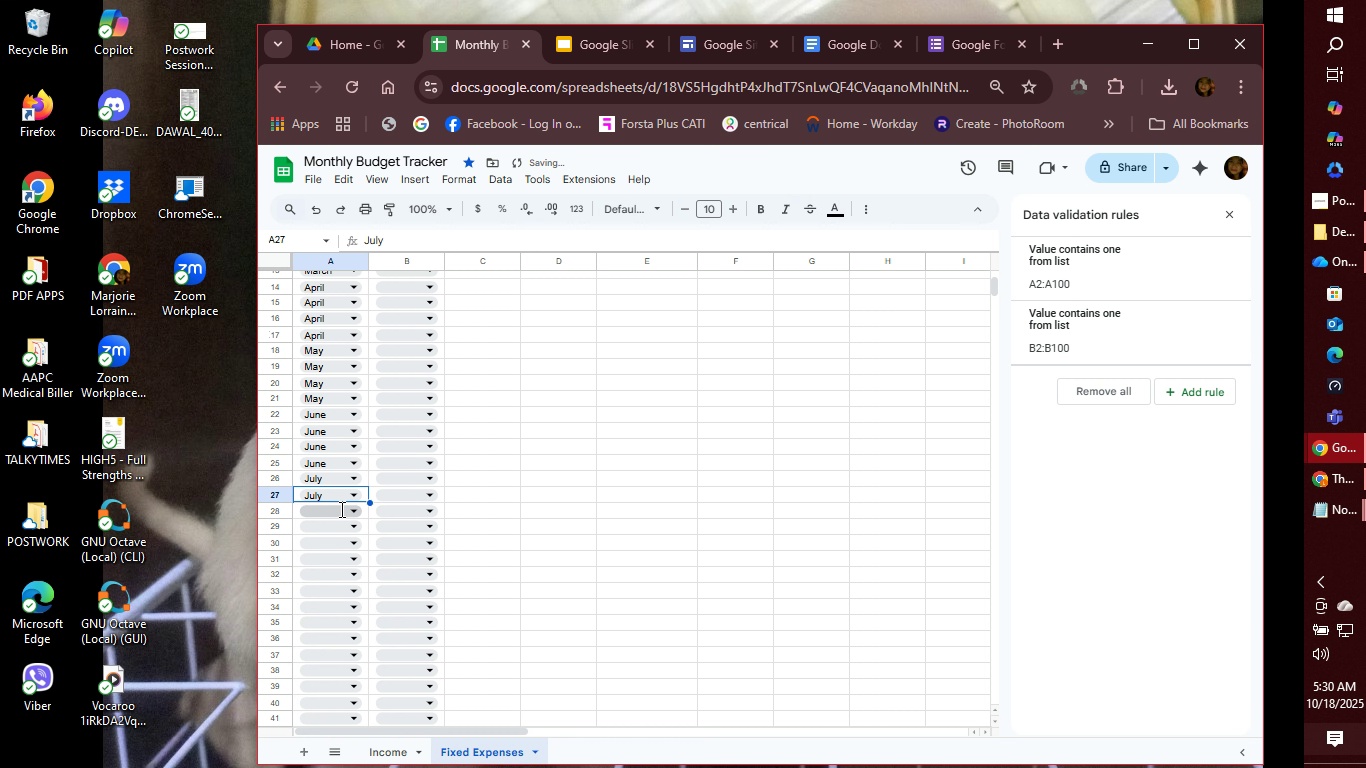 
left_click([340, 509])
 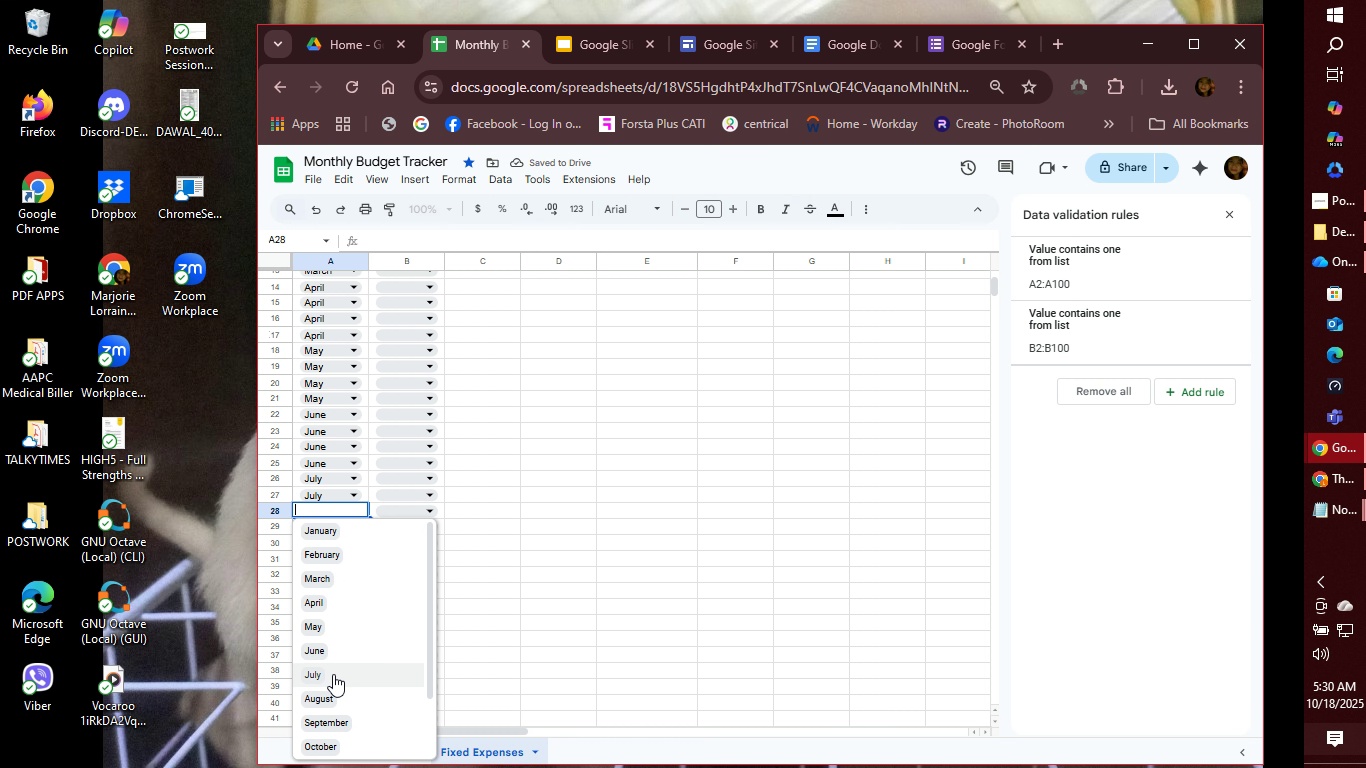 
left_click([333, 673])
 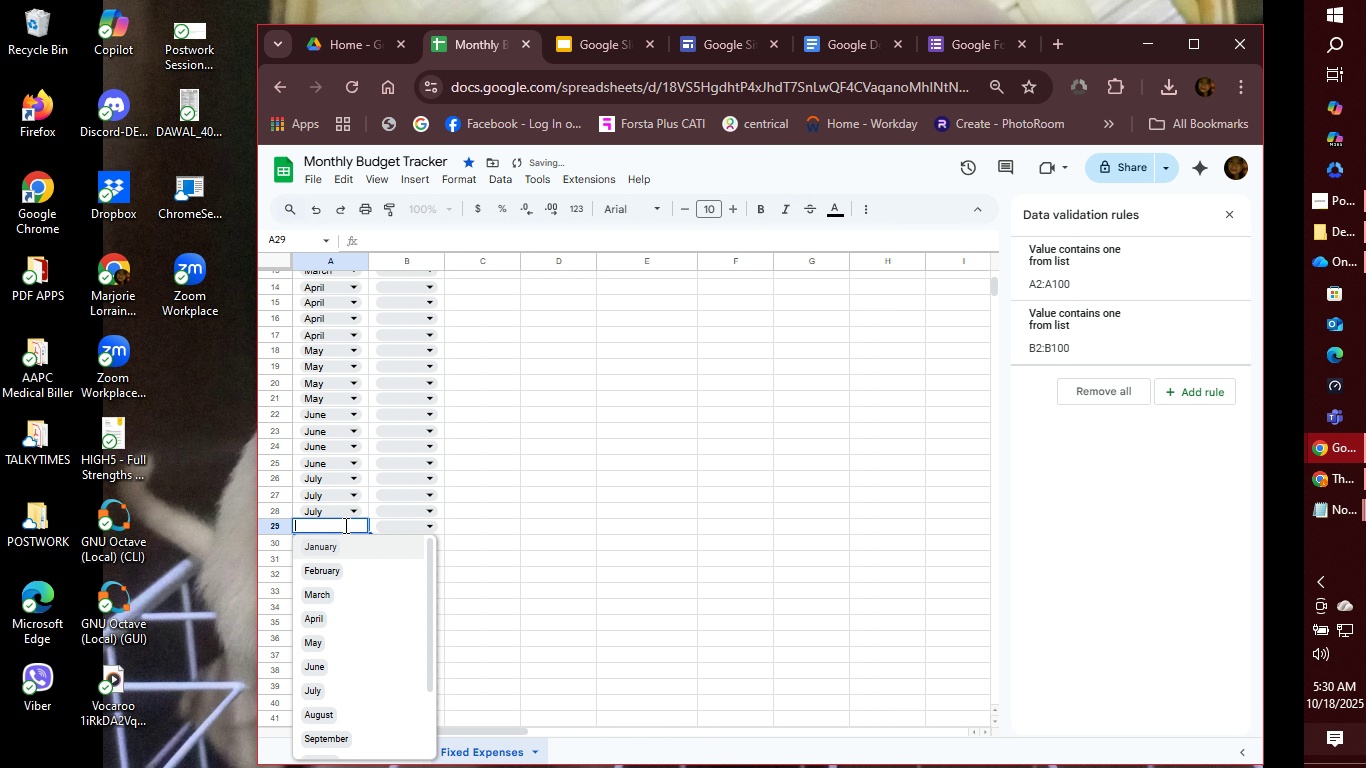 
left_click([344, 525])
 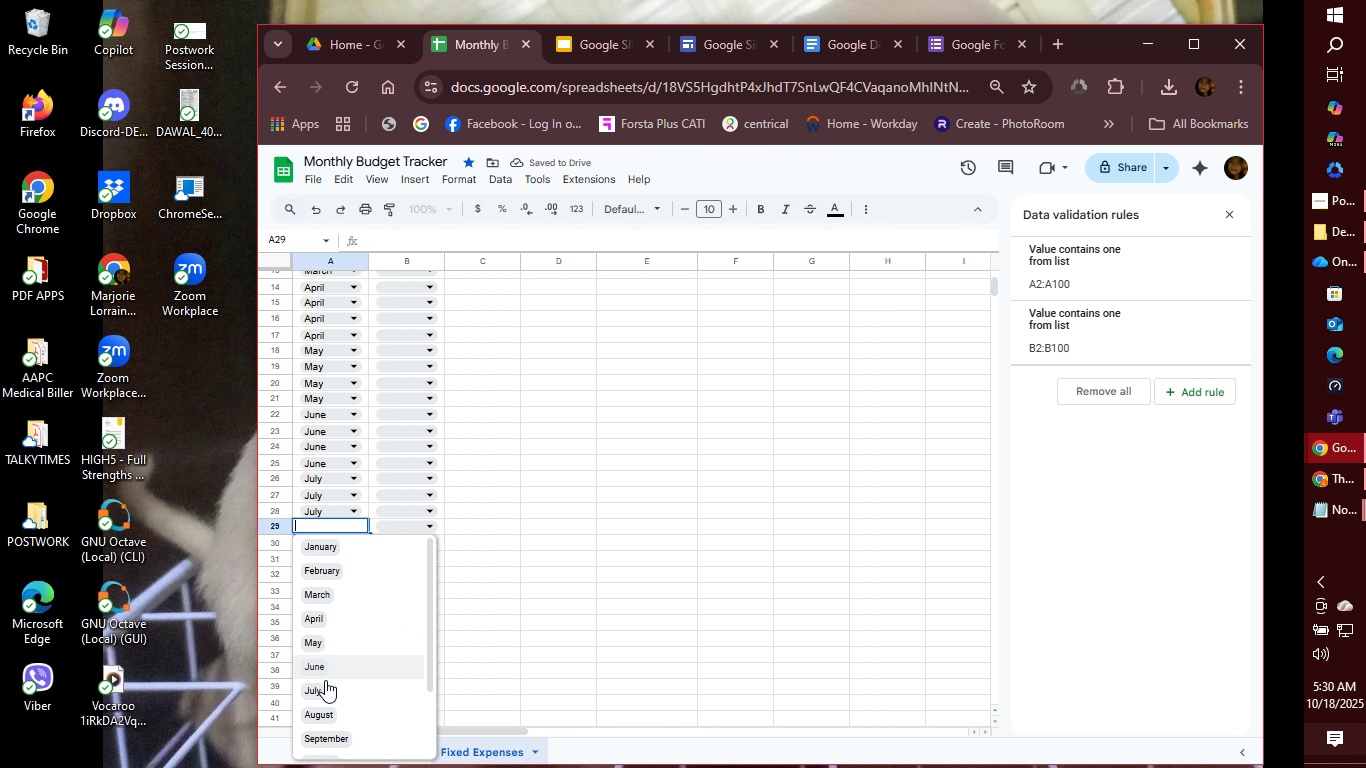 
left_click([325, 691])
 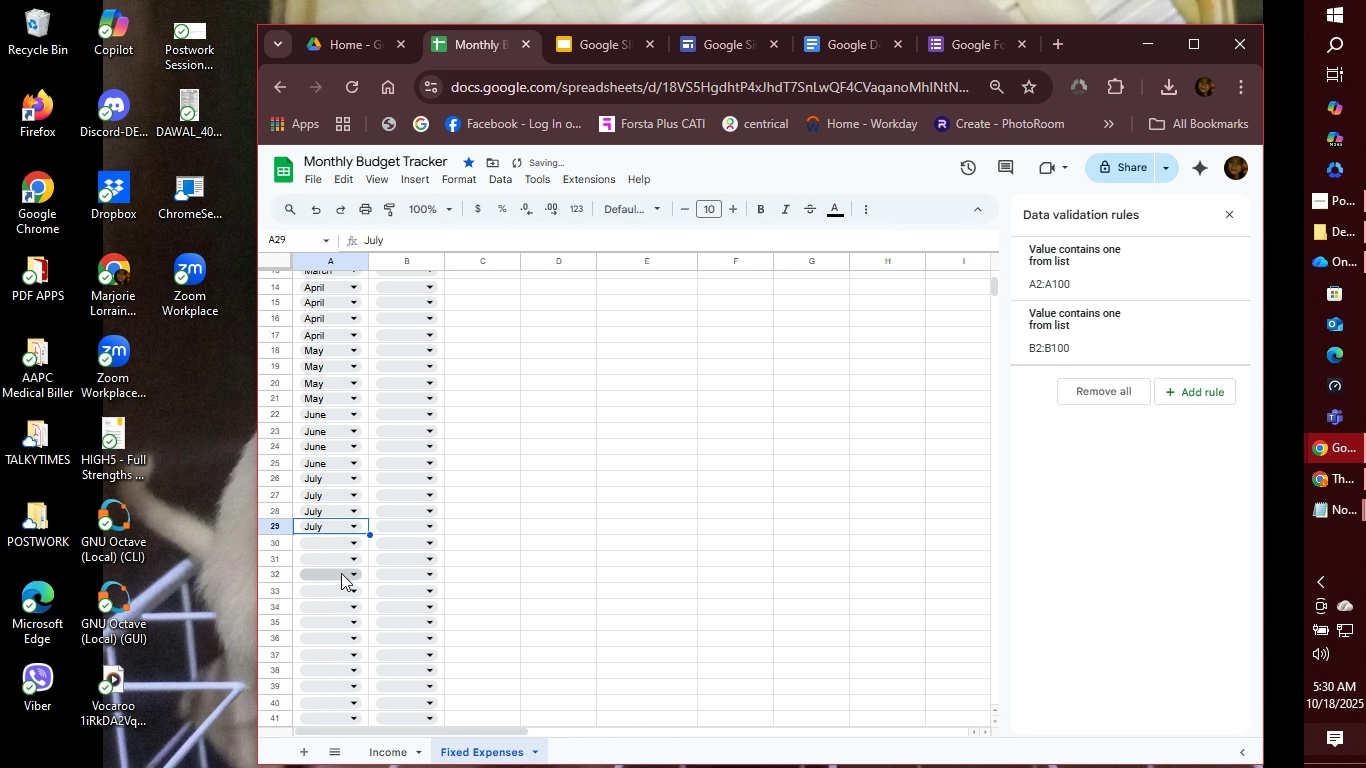 
scroll: coordinate [340, 574], scroll_direction: down, amount: 2.0
 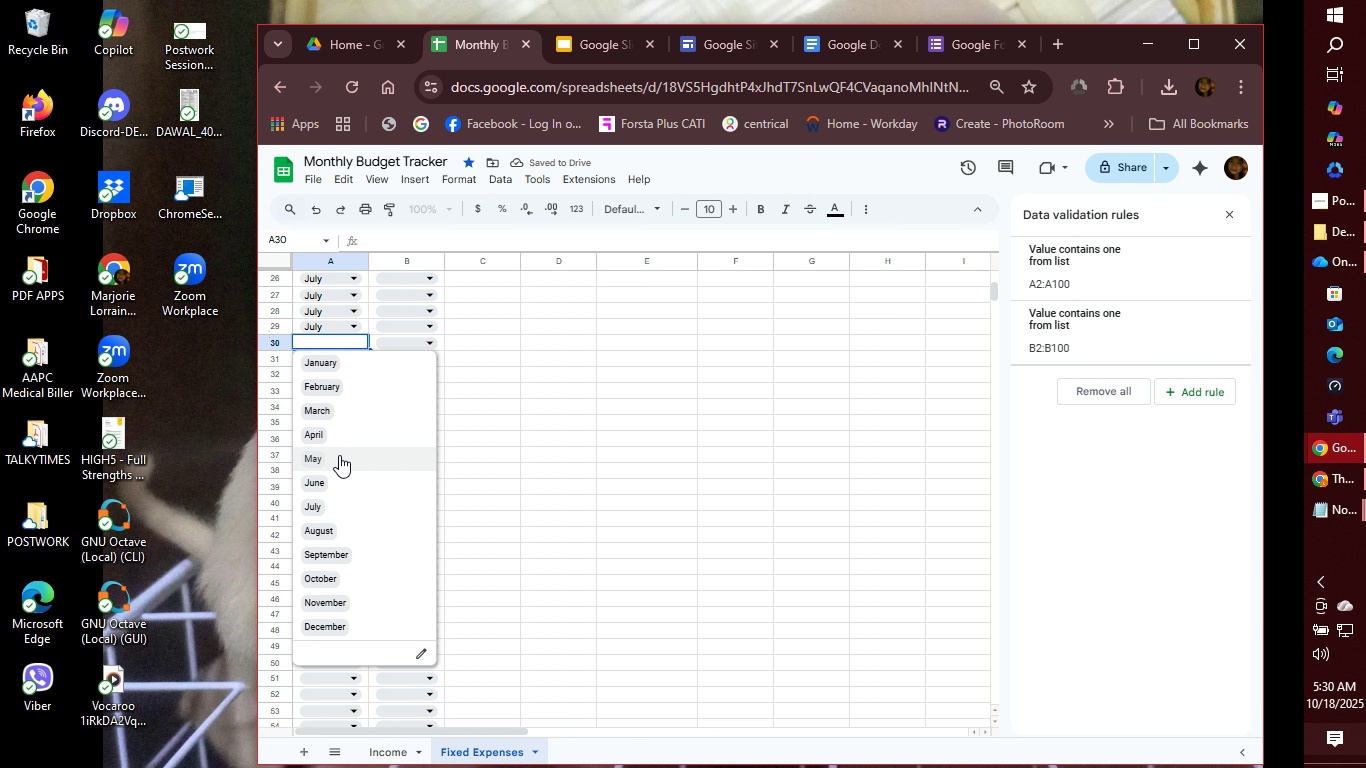 
left_click([336, 529])
 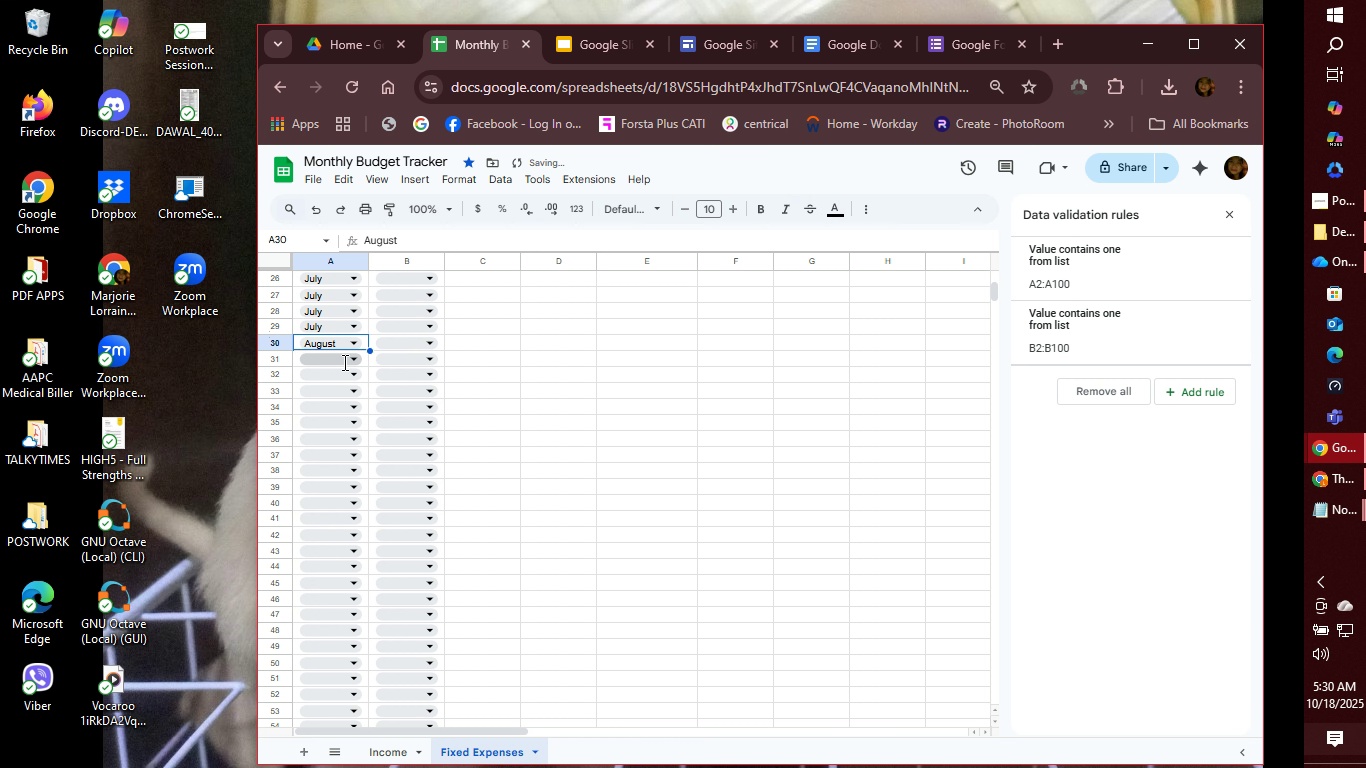 
left_click([343, 362])
 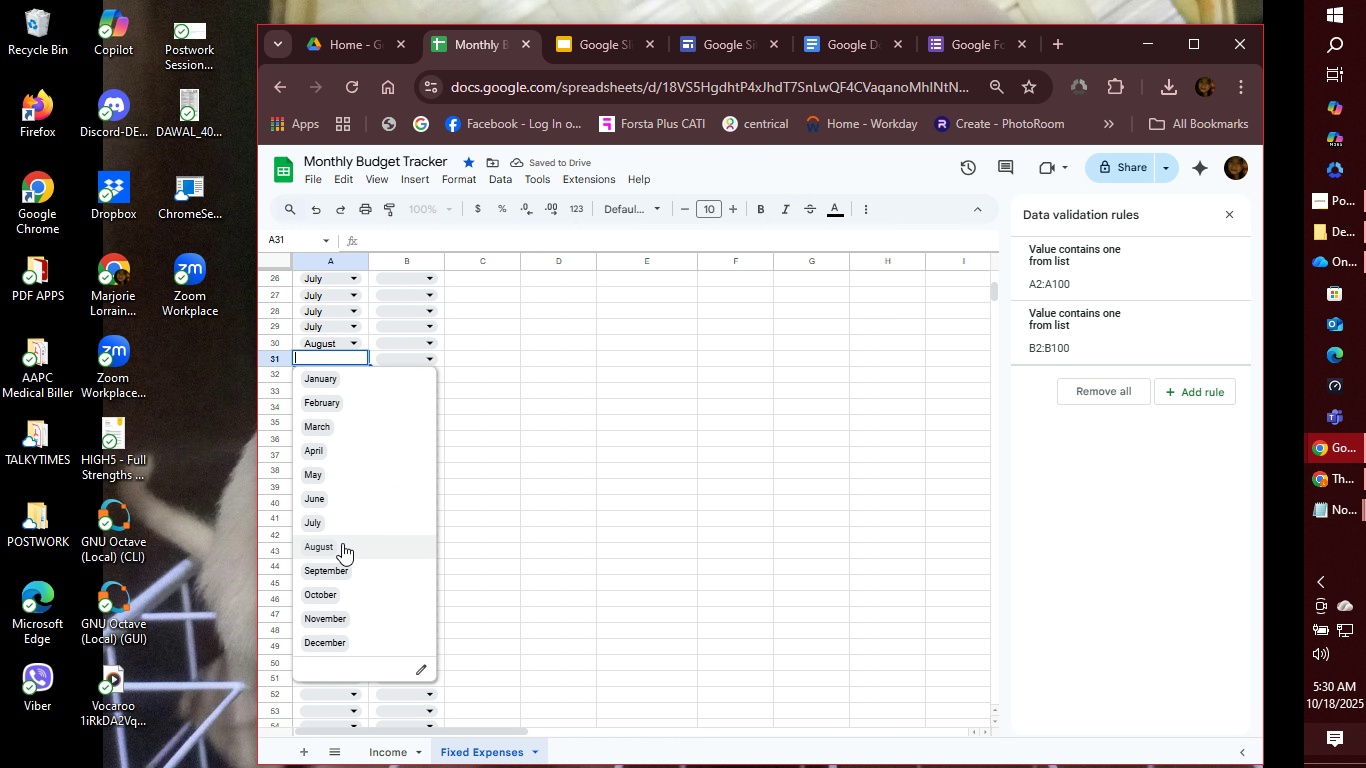 
left_click([342, 543])
 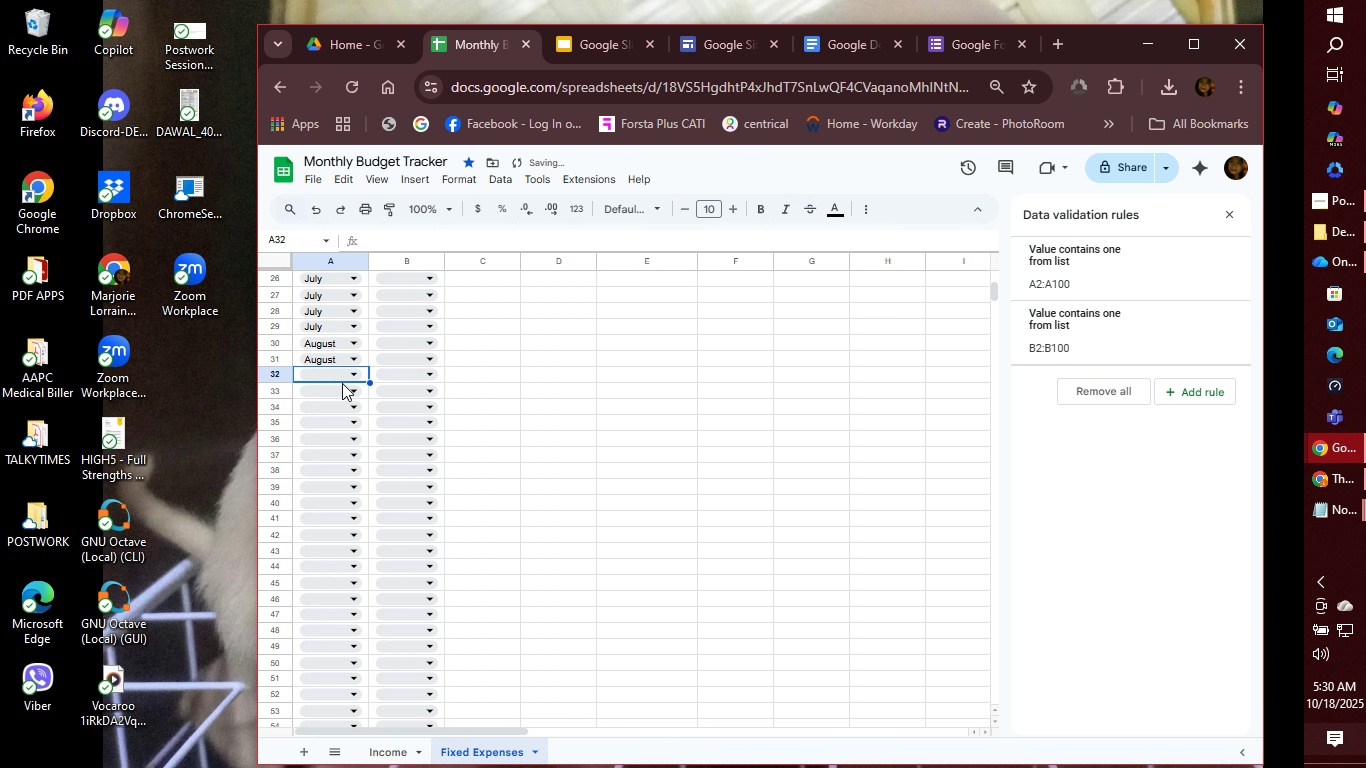 
left_click([342, 383])
 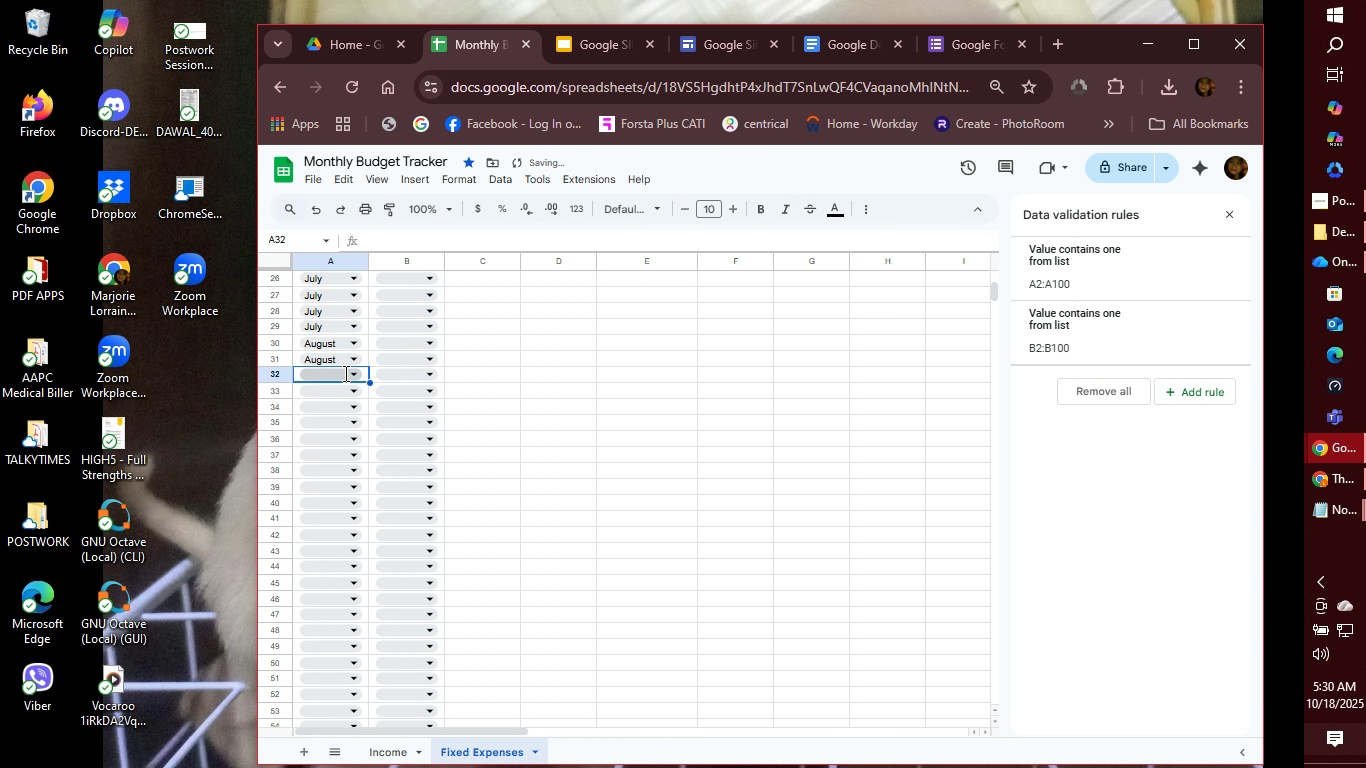 
left_click([344, 373])
 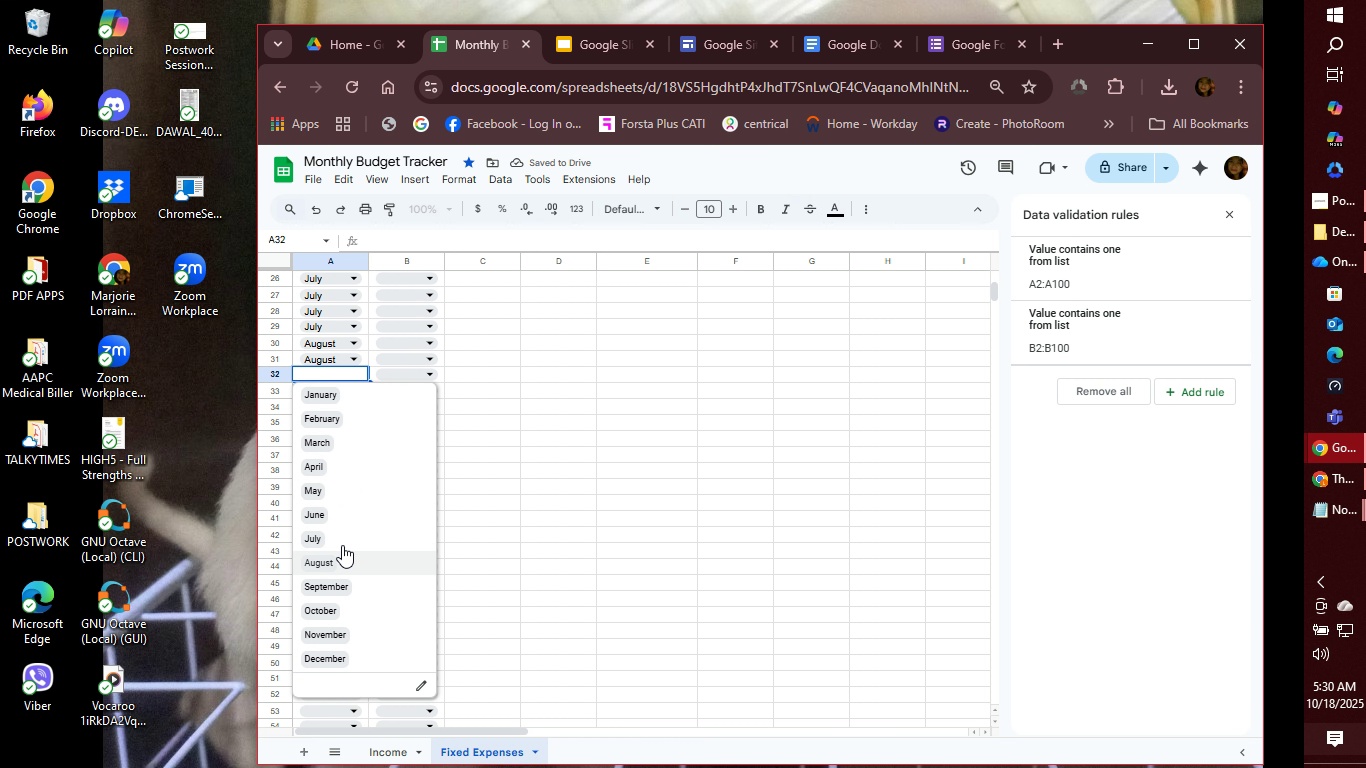 
left_click([339, 564])
 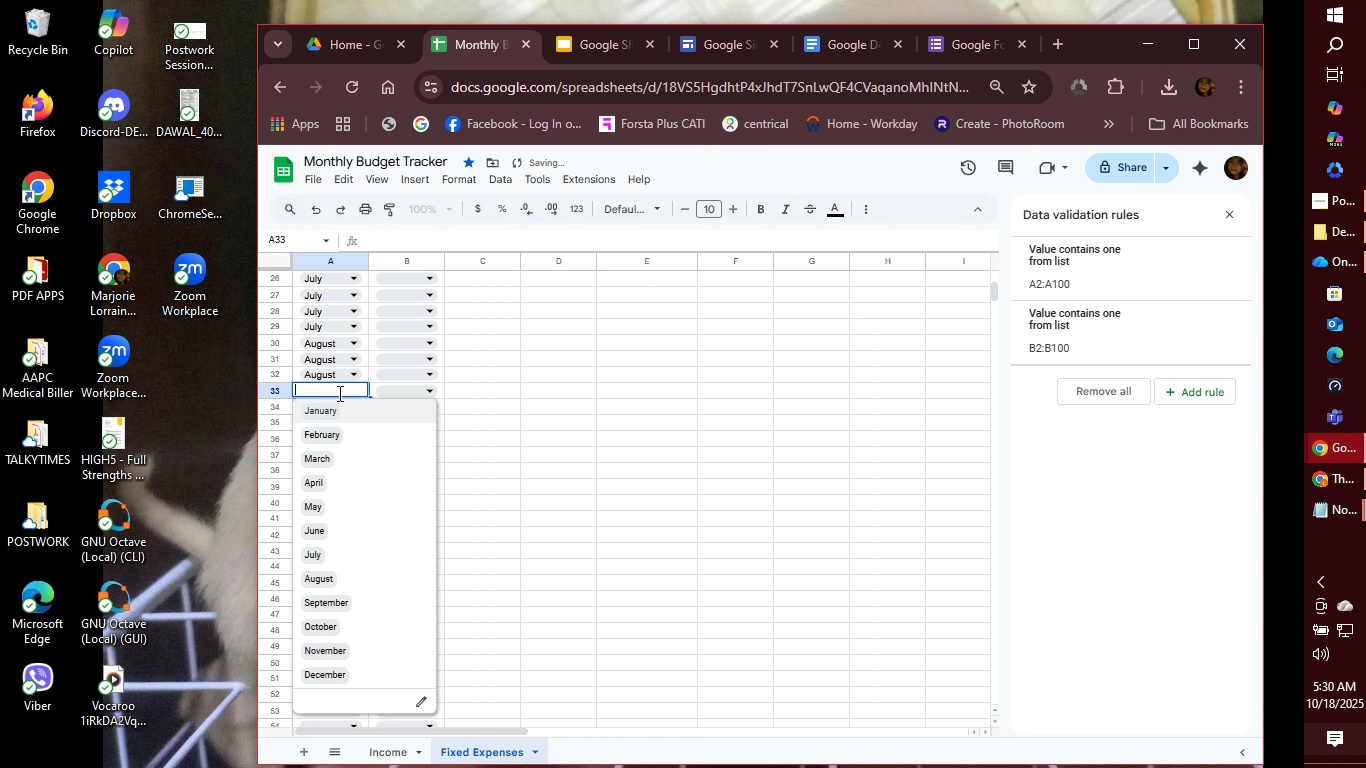 
left_click([338, 393])
 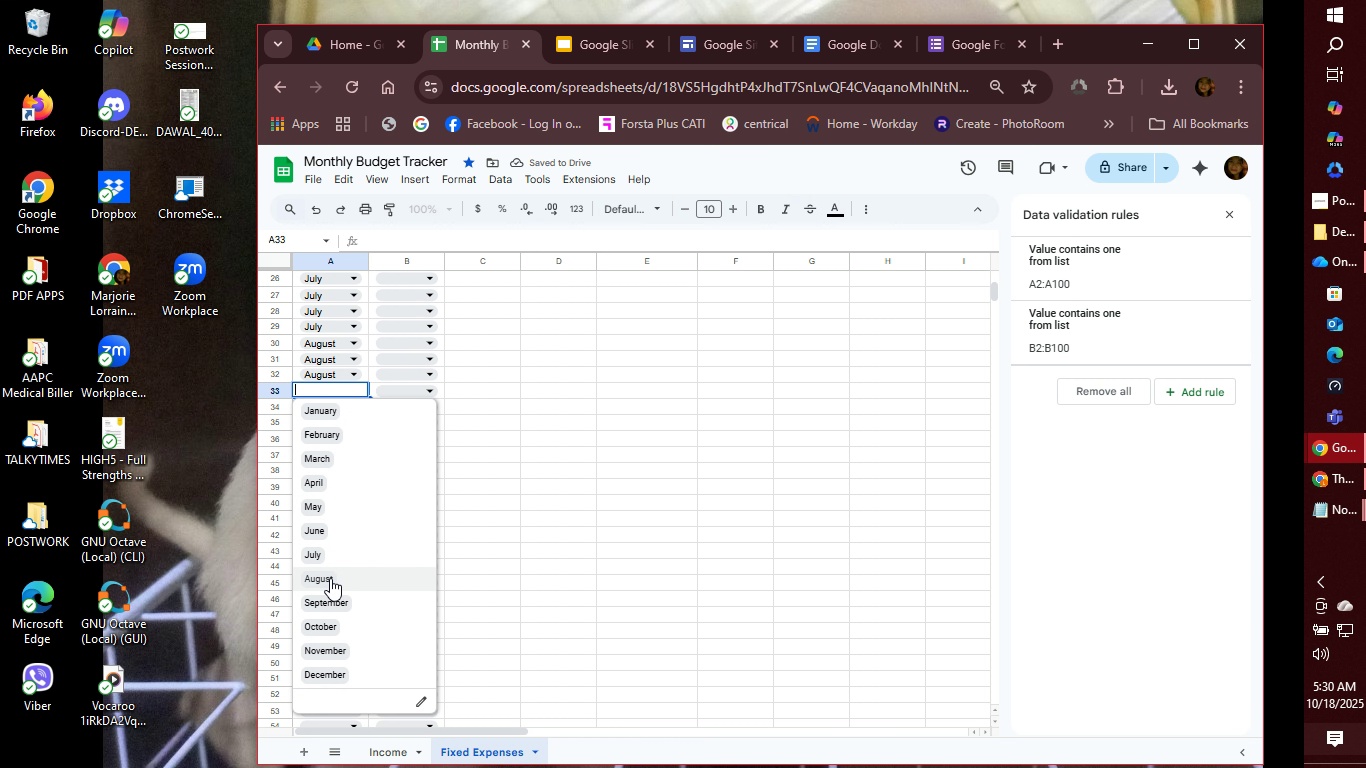 
left_click([330, 578])
 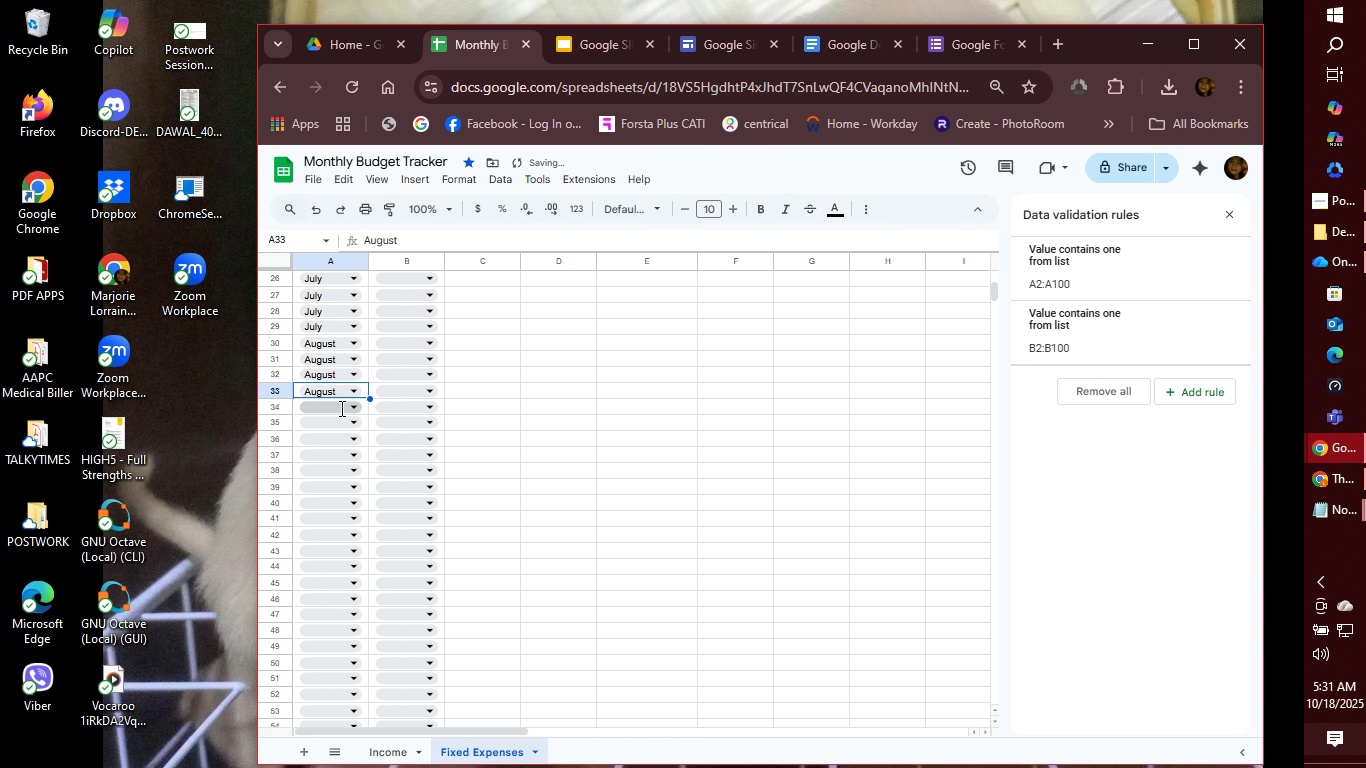 
left_click([340, 408])
 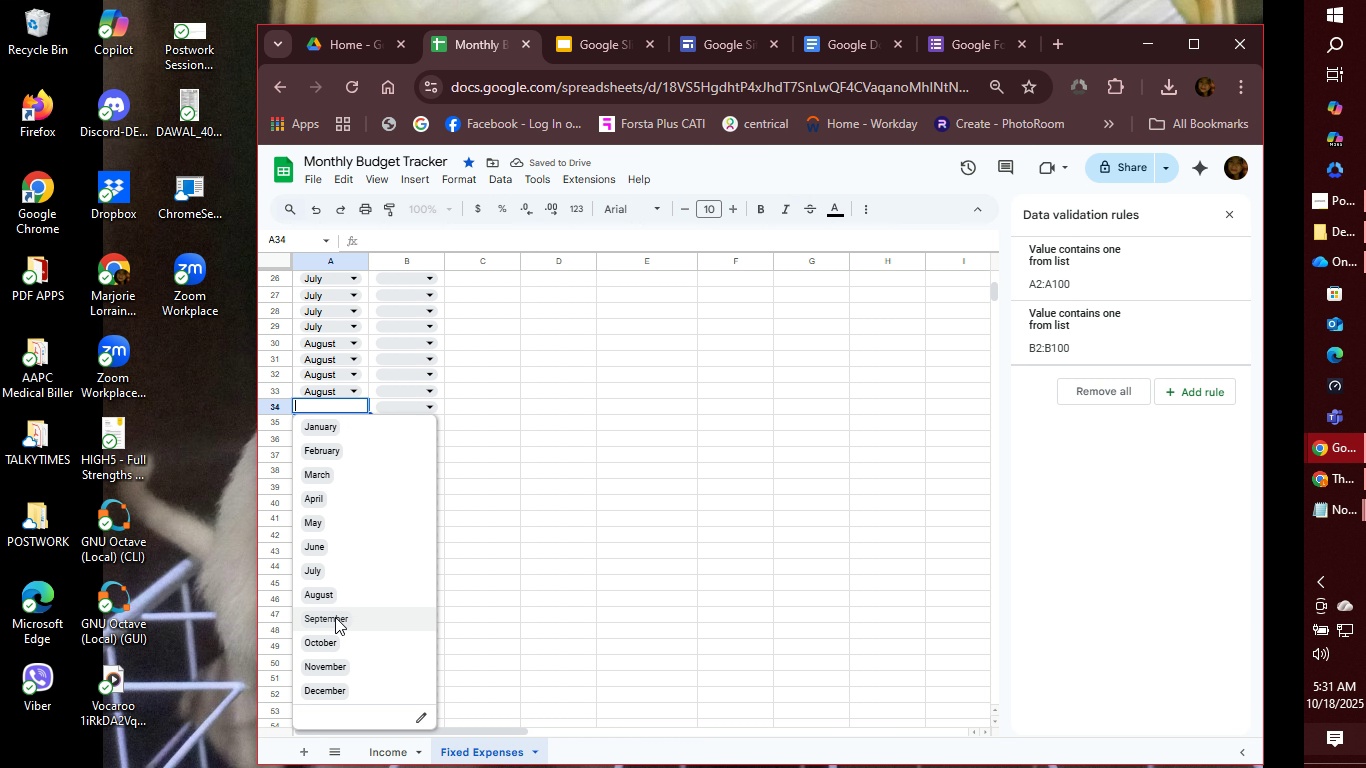 
left_click([335, 617])
 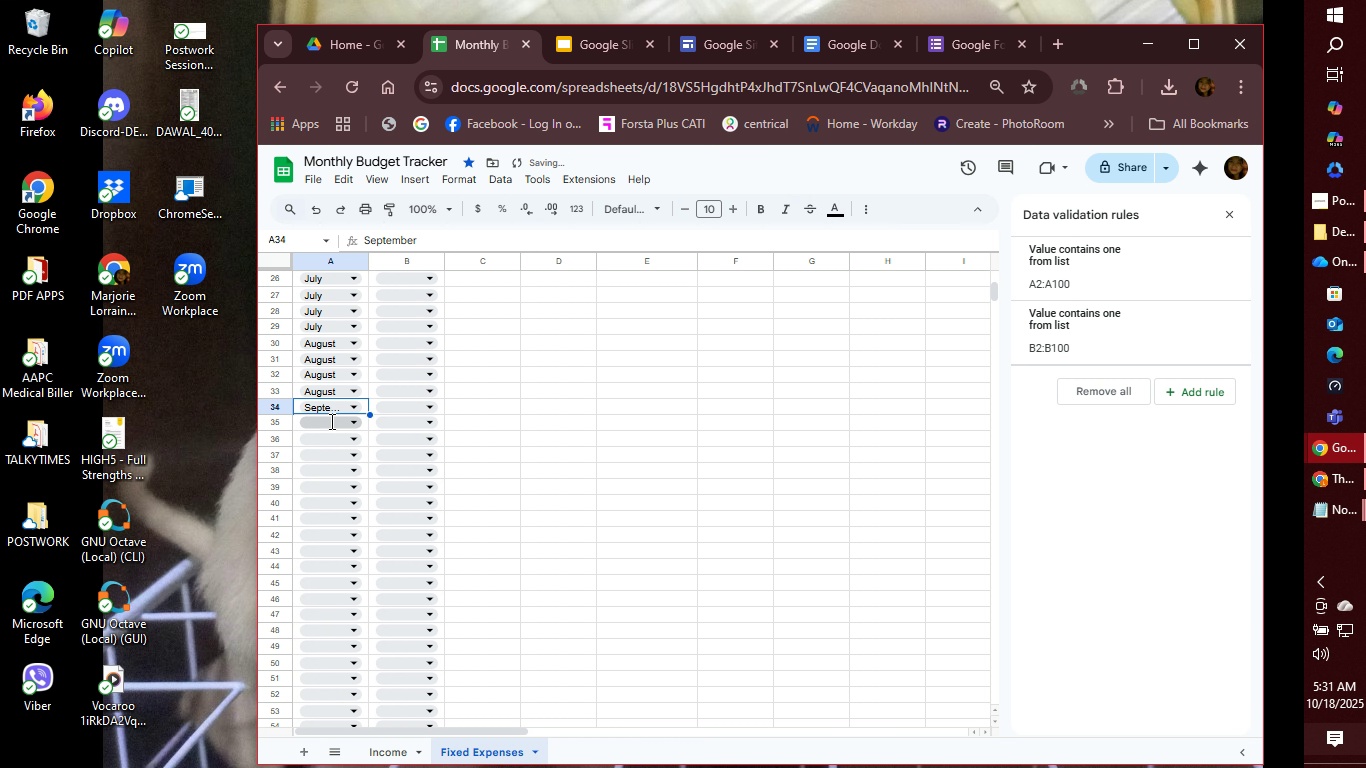 
left_click([330, 421])
 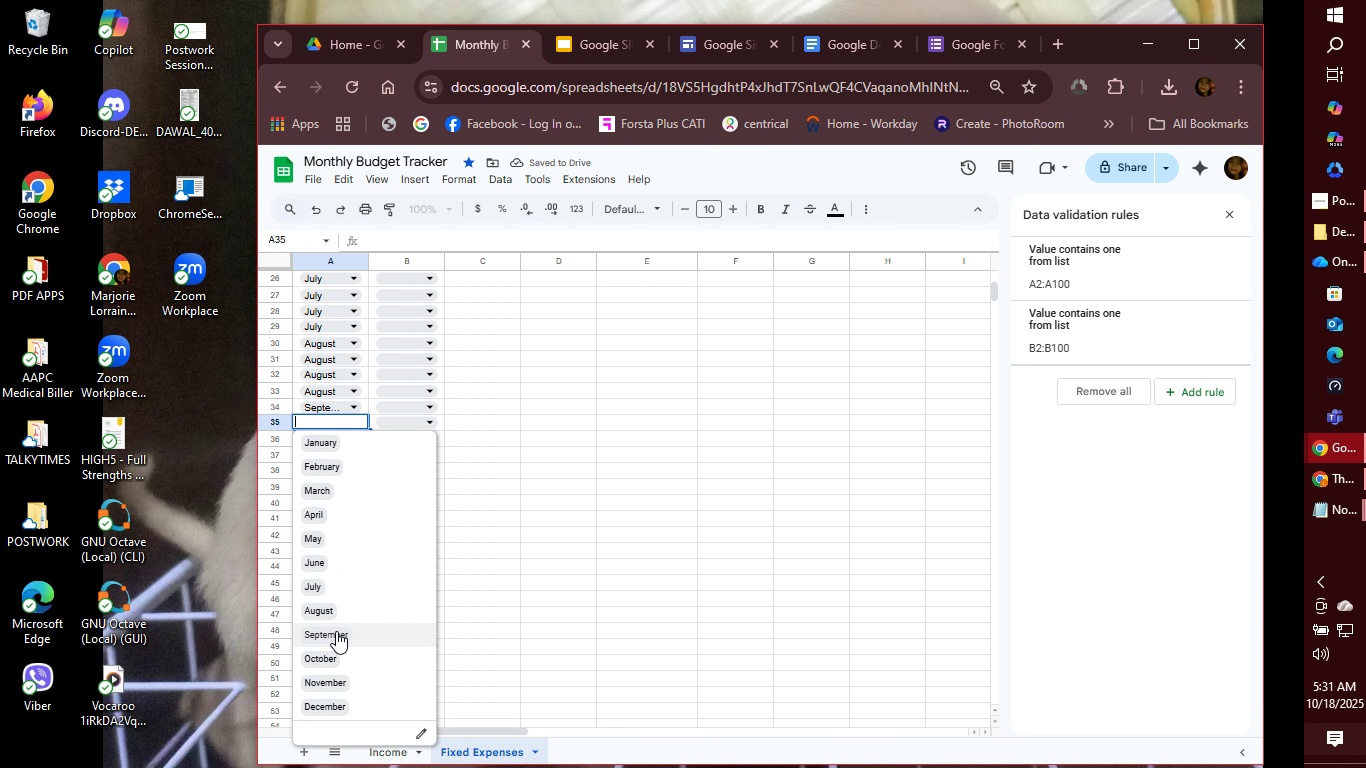 
left_click([336, 632])
 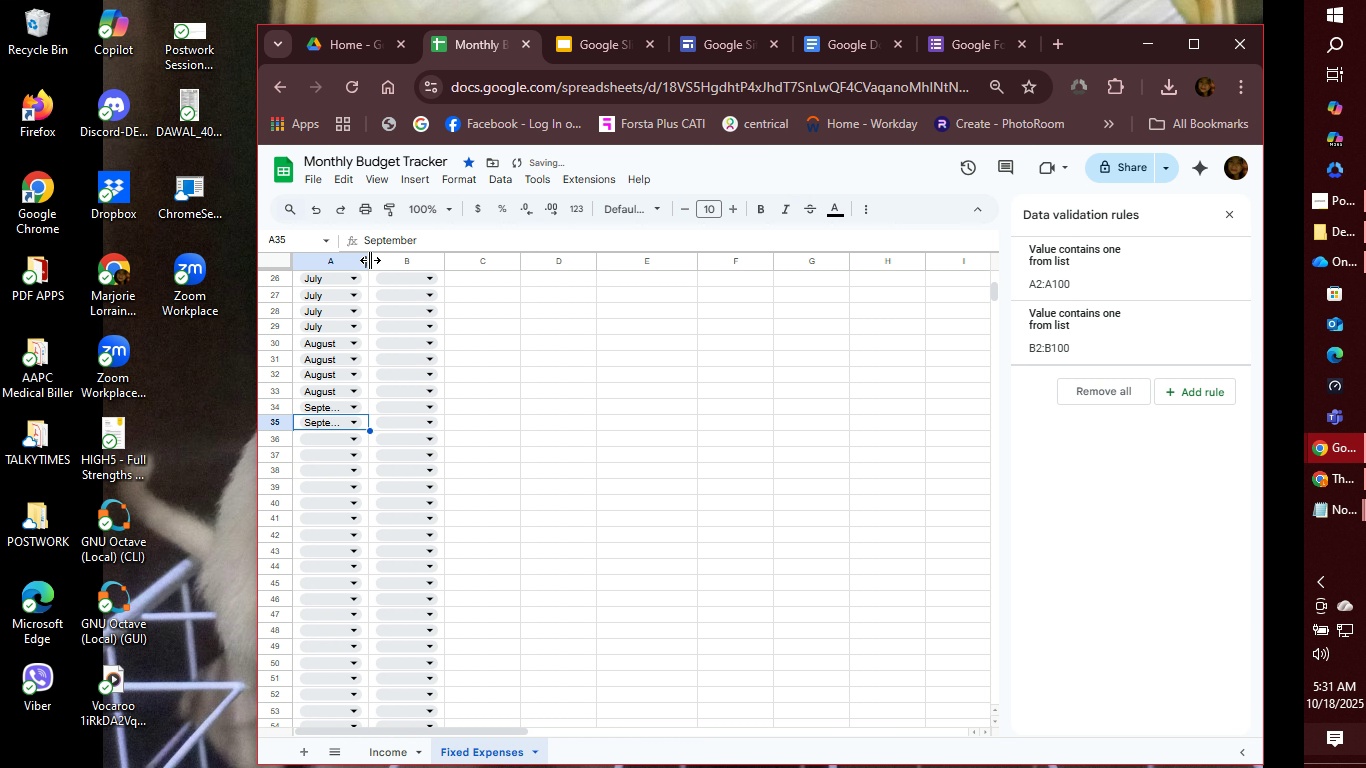 
left_click_drag(start_coordinate=[370, 260], to_coordinate=[392, 267])
 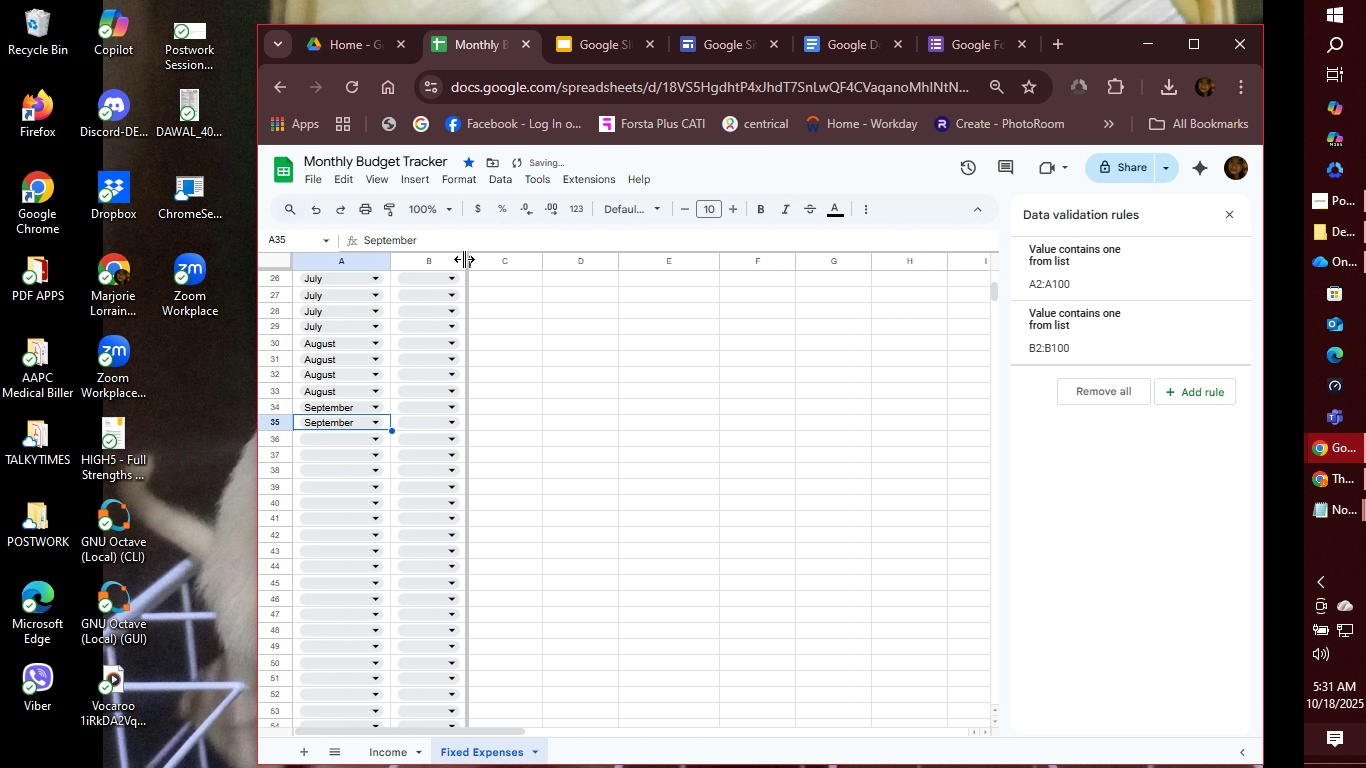 
left_click_drag(start_coordinate=[464, 259], to_coordinate=[486, 260])
 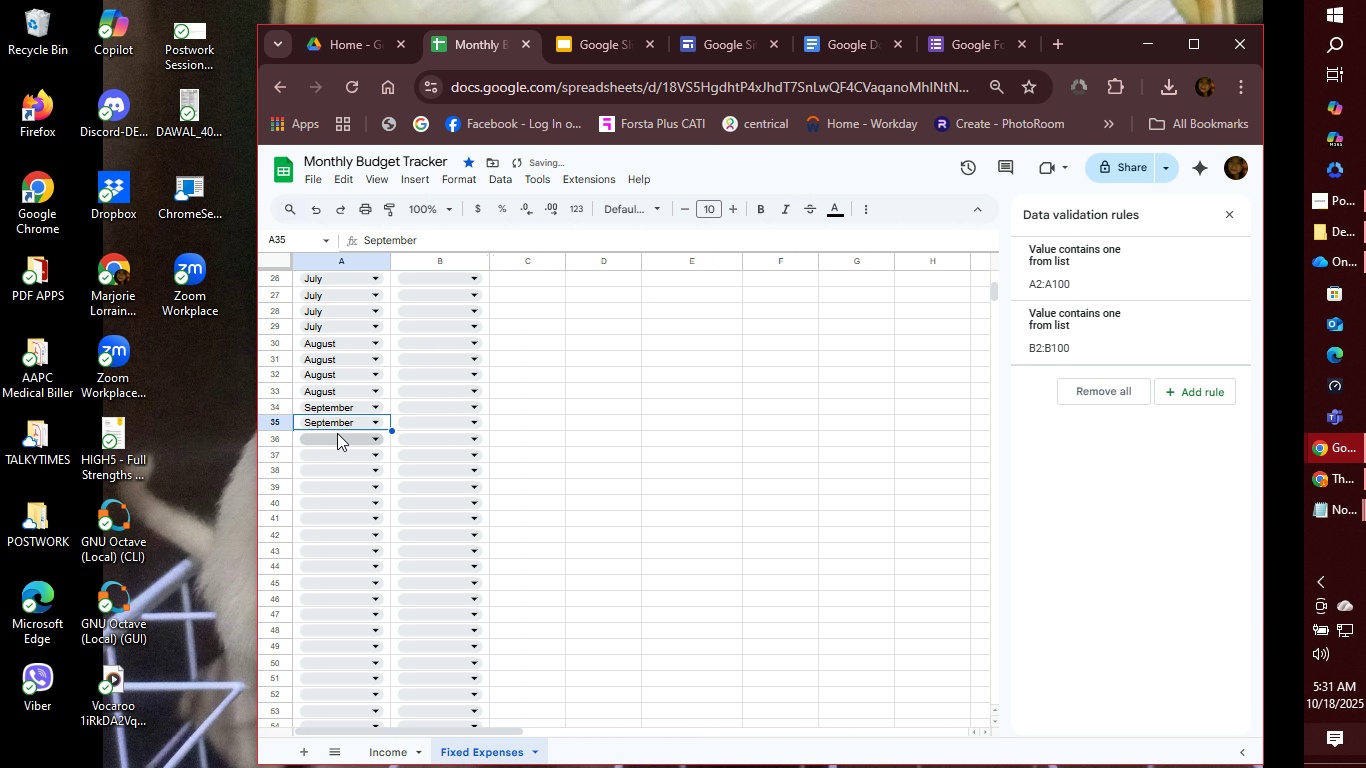 
left_click([335, 437])
 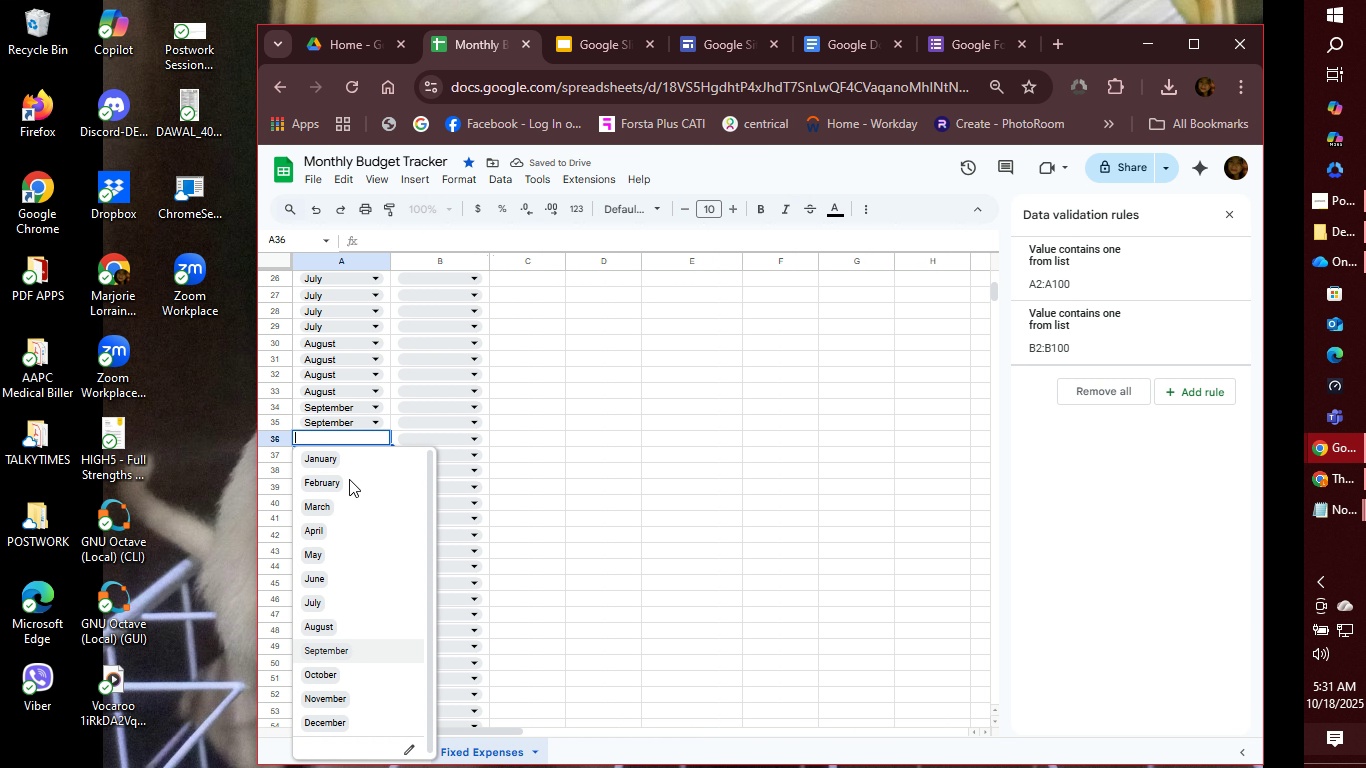 
left_click([309, 653])
 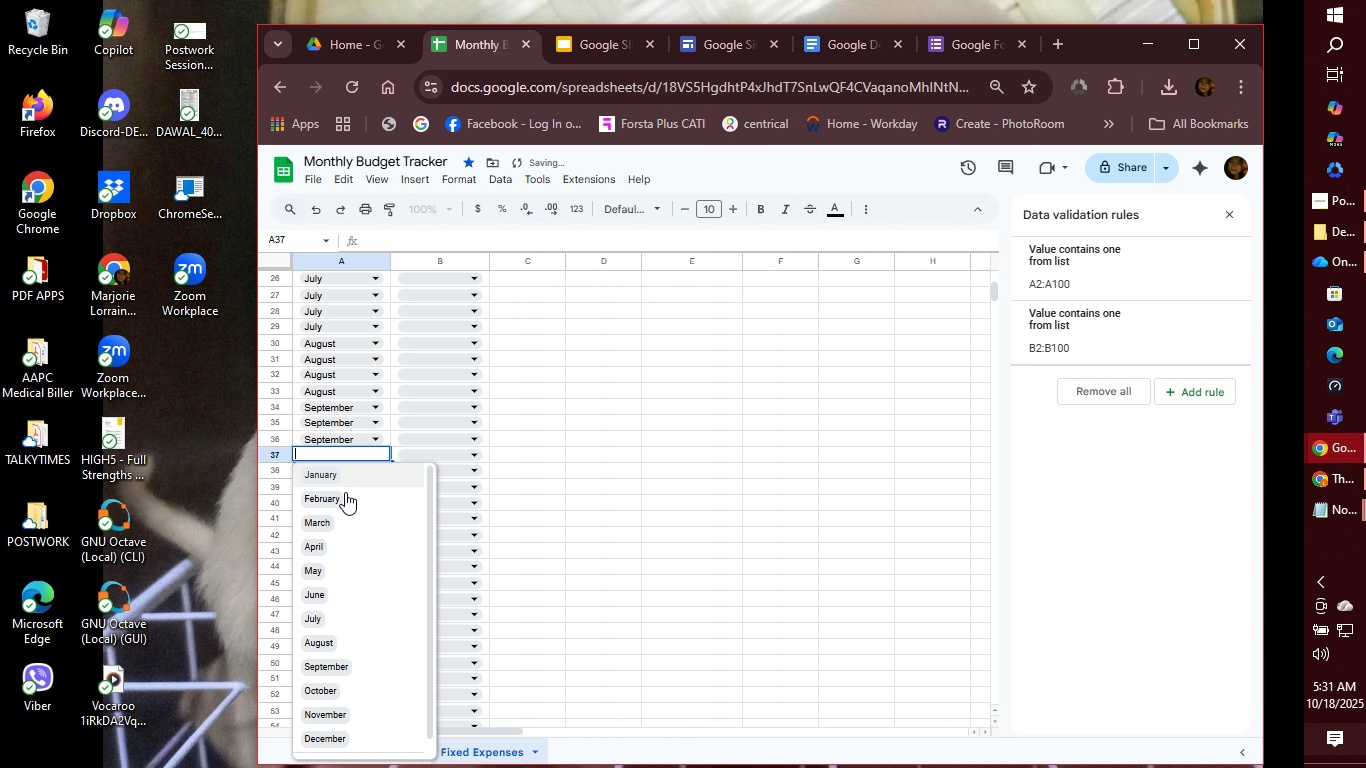 
left_click([349, 456])
 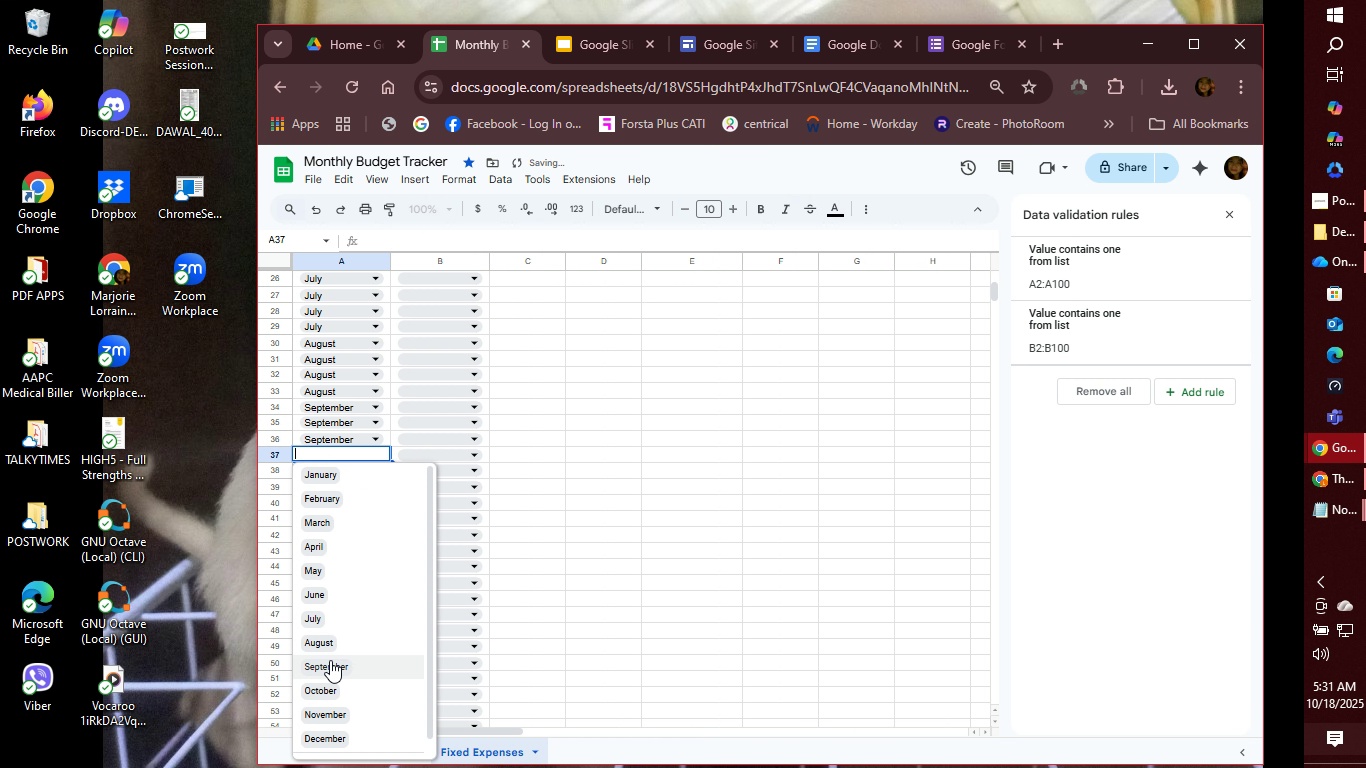 
left_click([330, 660])
 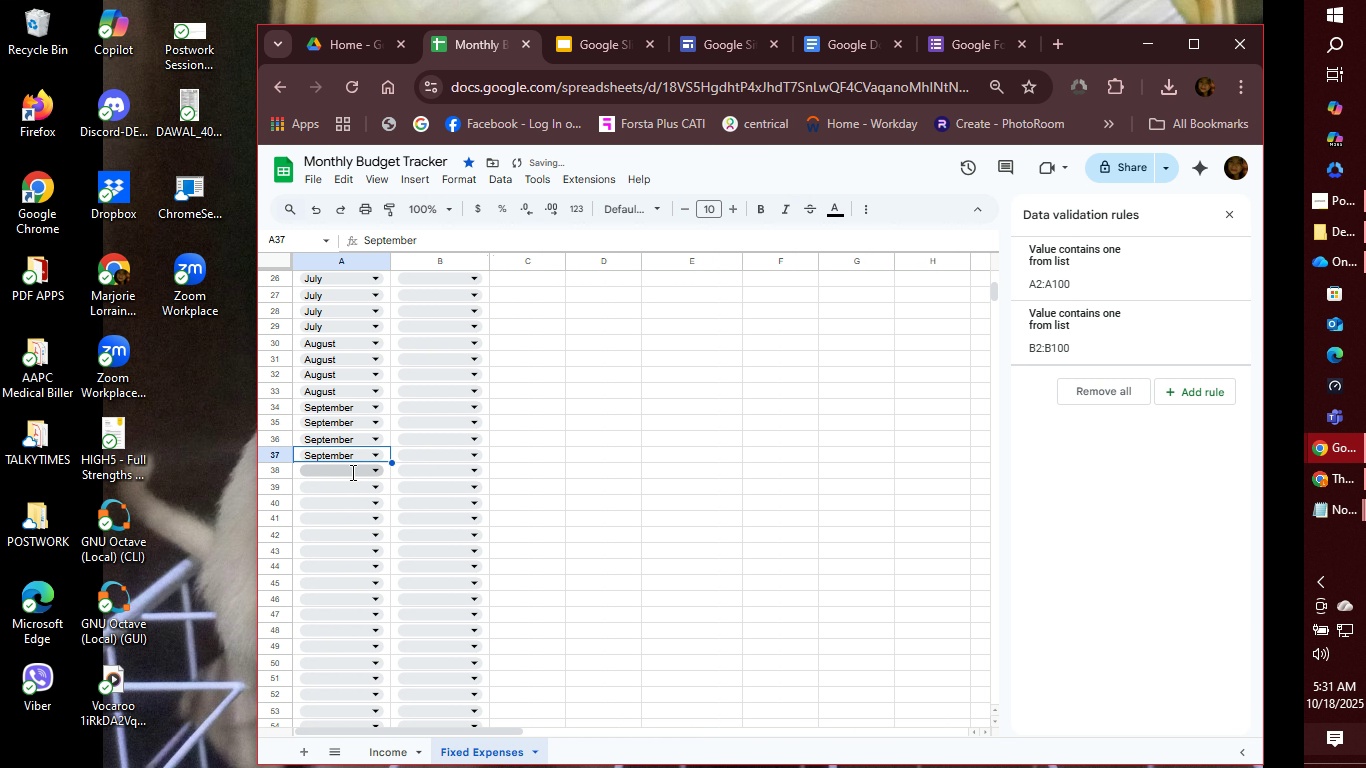 
left_click([351, 472])
 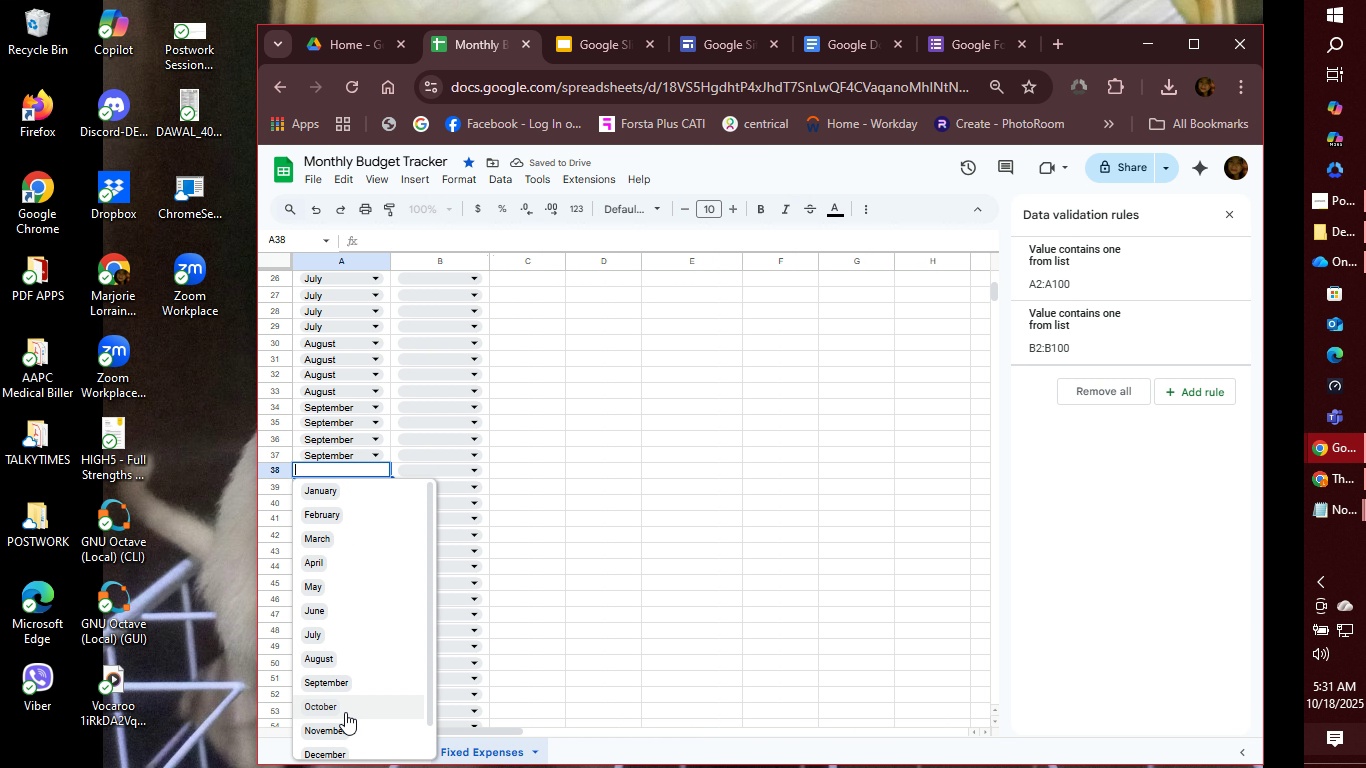 
left_click([345, 712])
 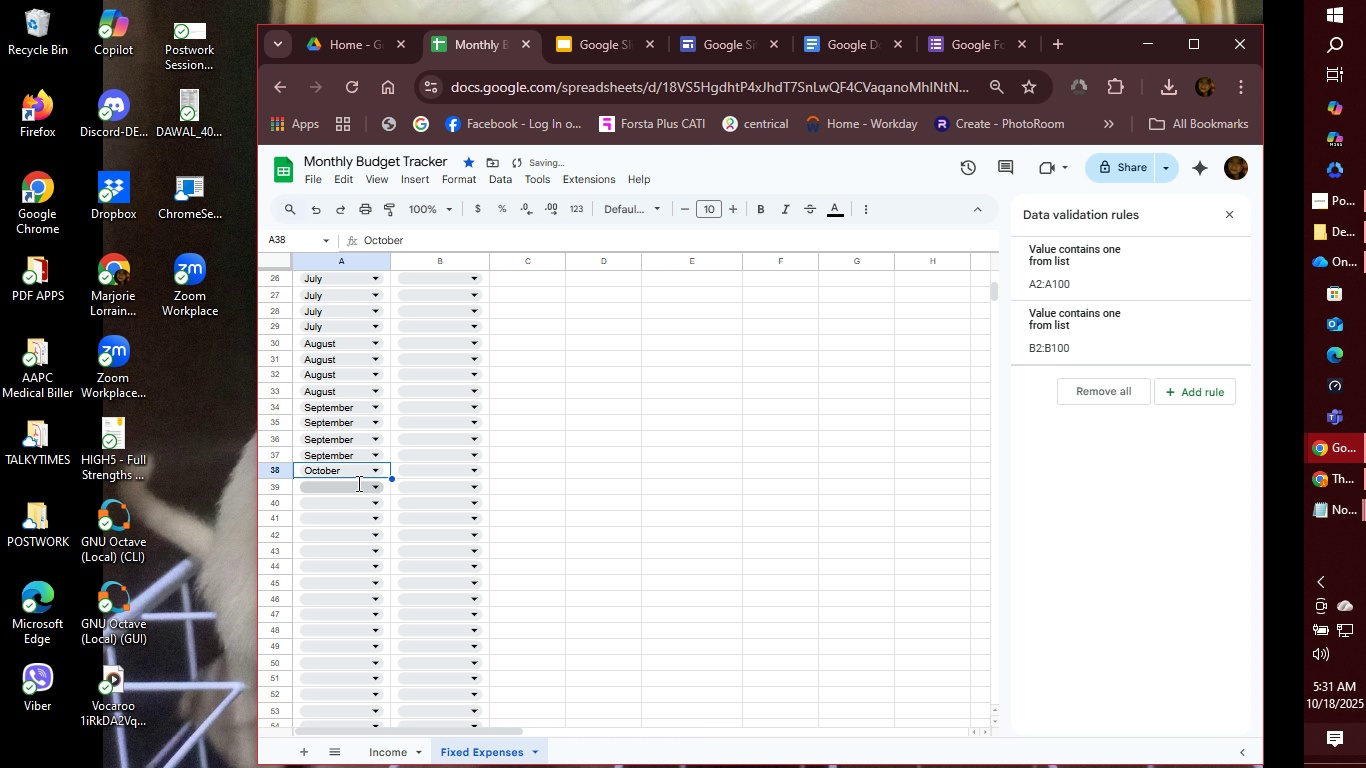 
left_click([357, 483])
 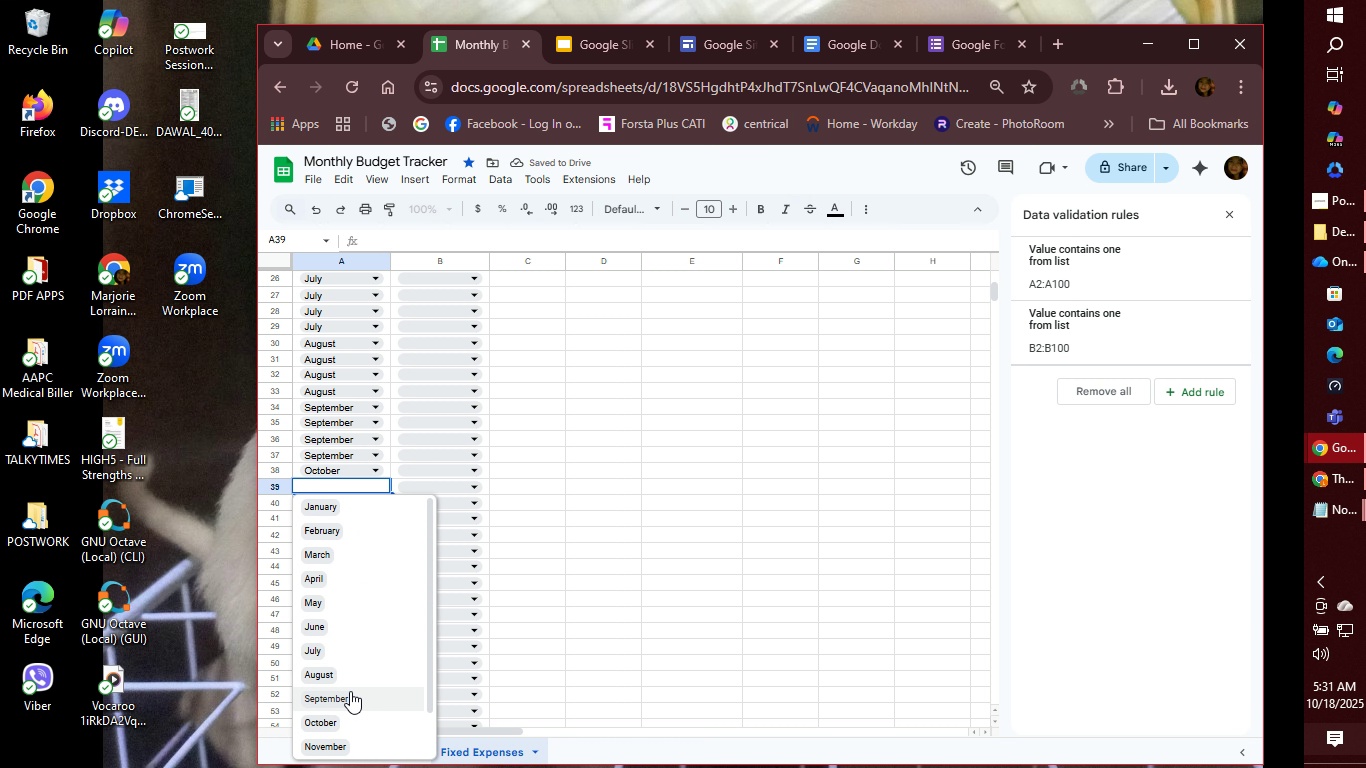 
left_click([347, 721])
 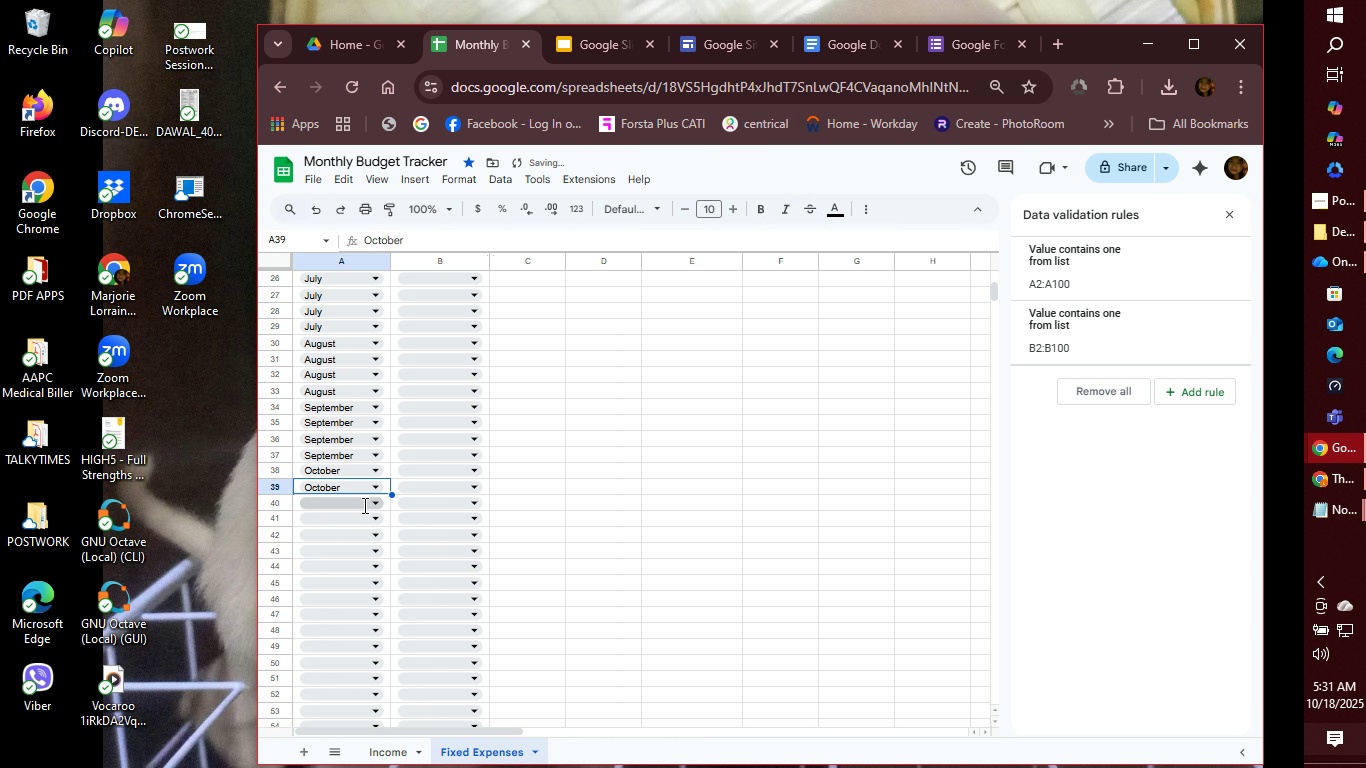 
left_click([363, 505])
 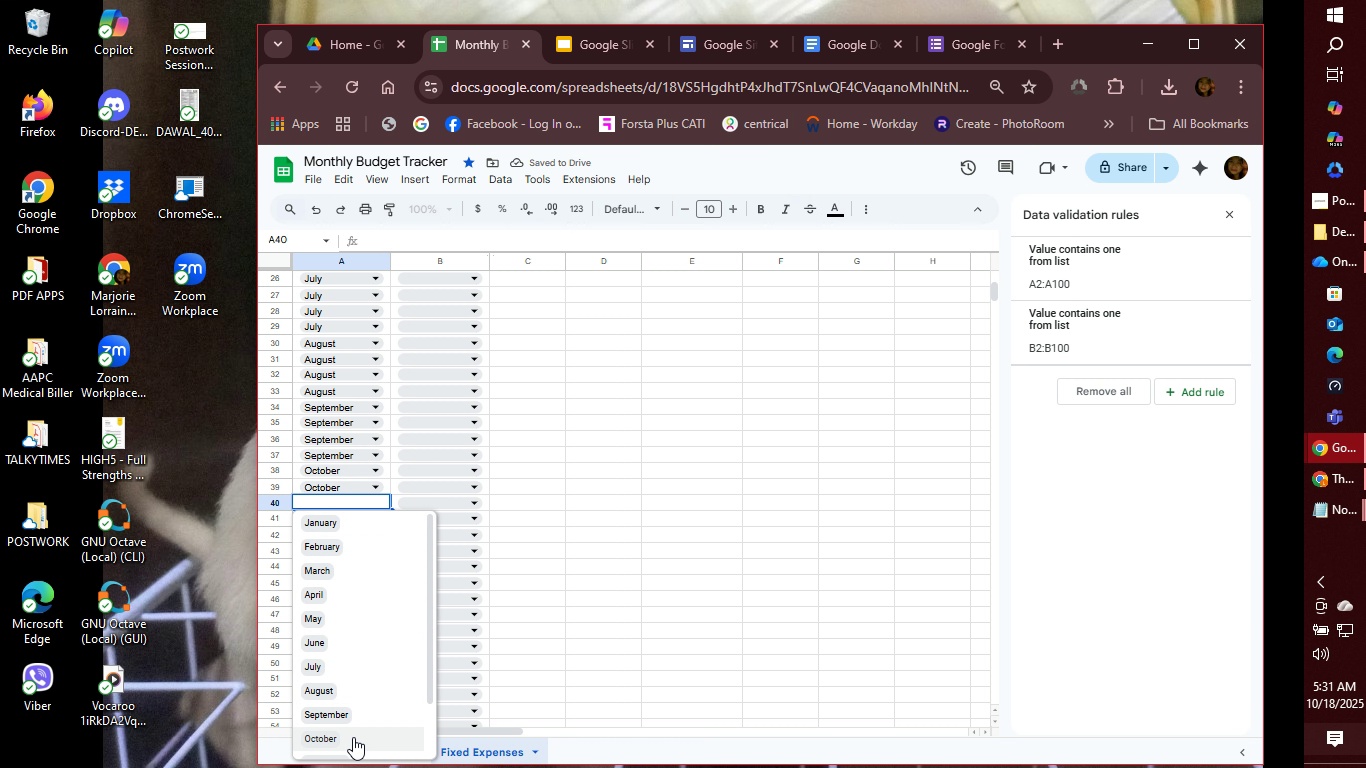 
left_click([353, 737])
 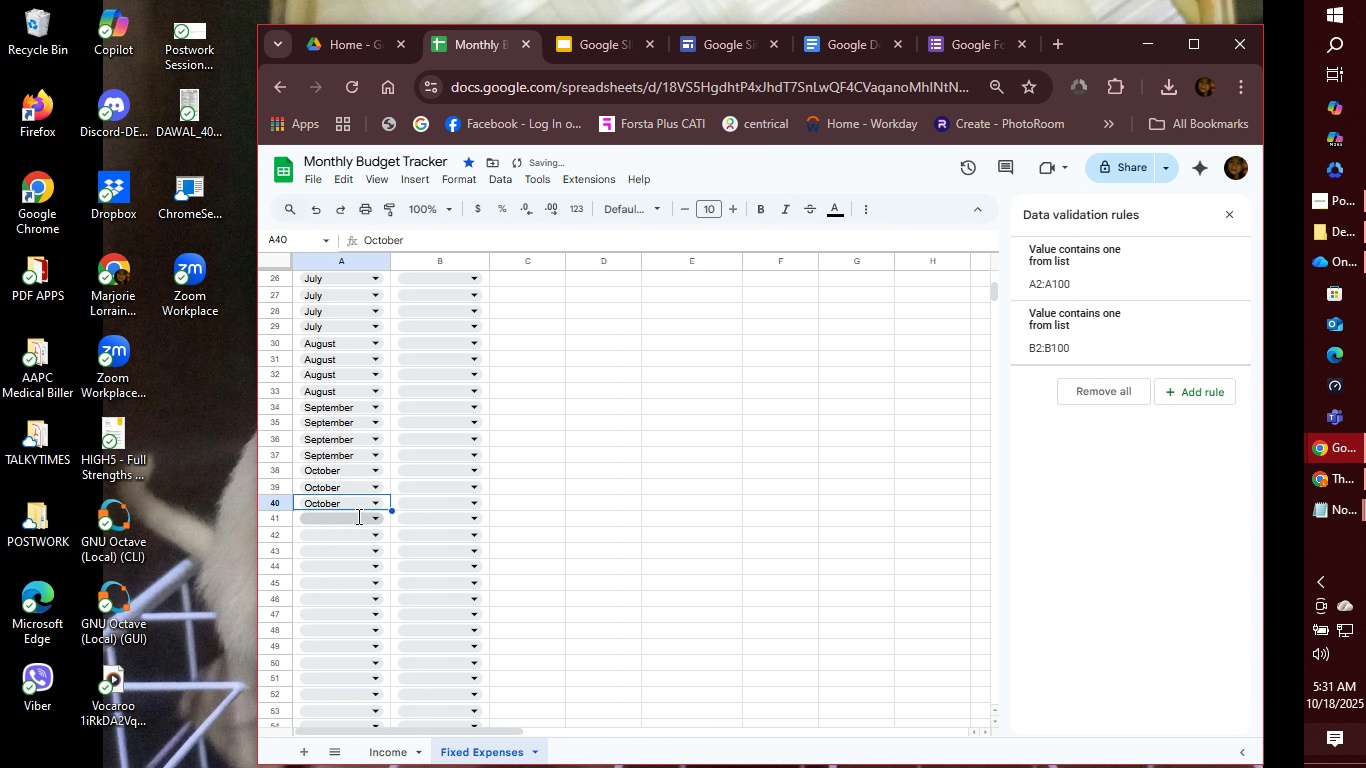 
left_click([357, 516])
 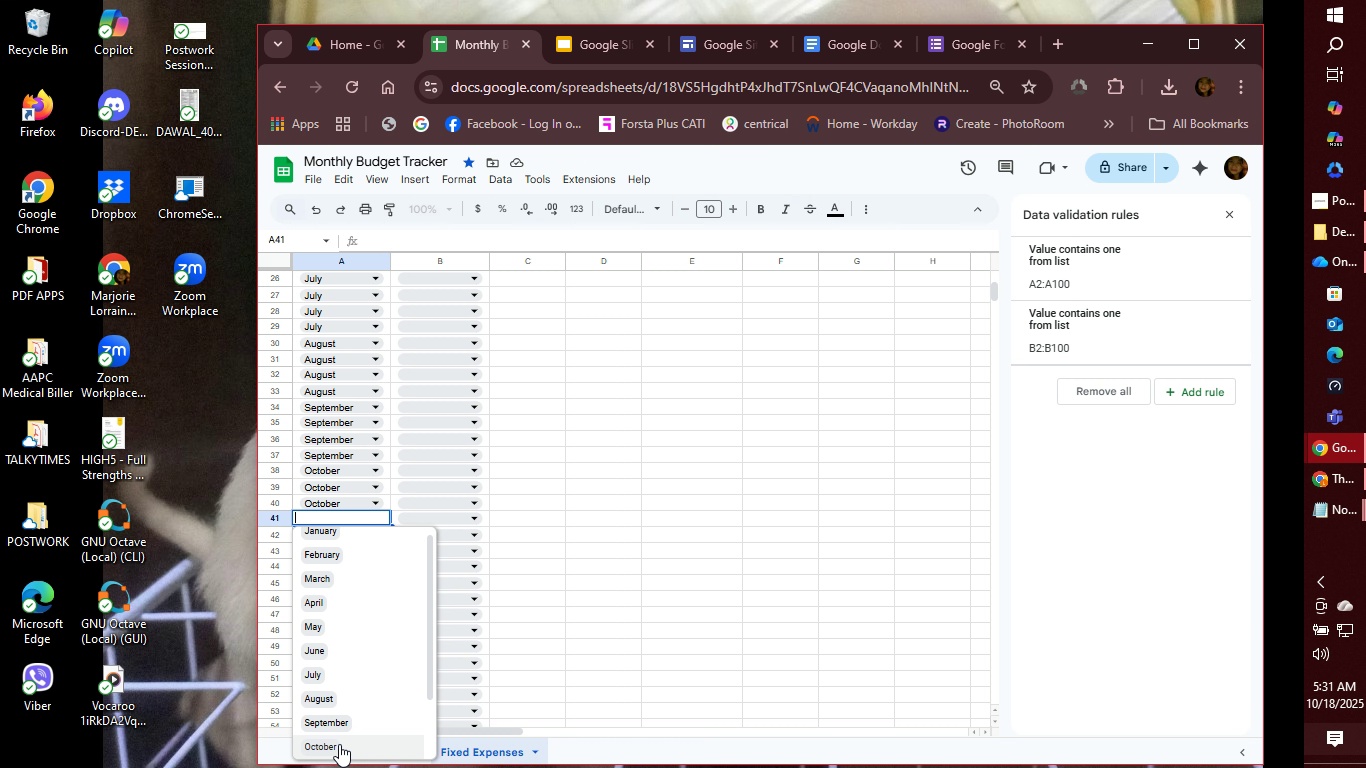 
left_click([339, 744])
 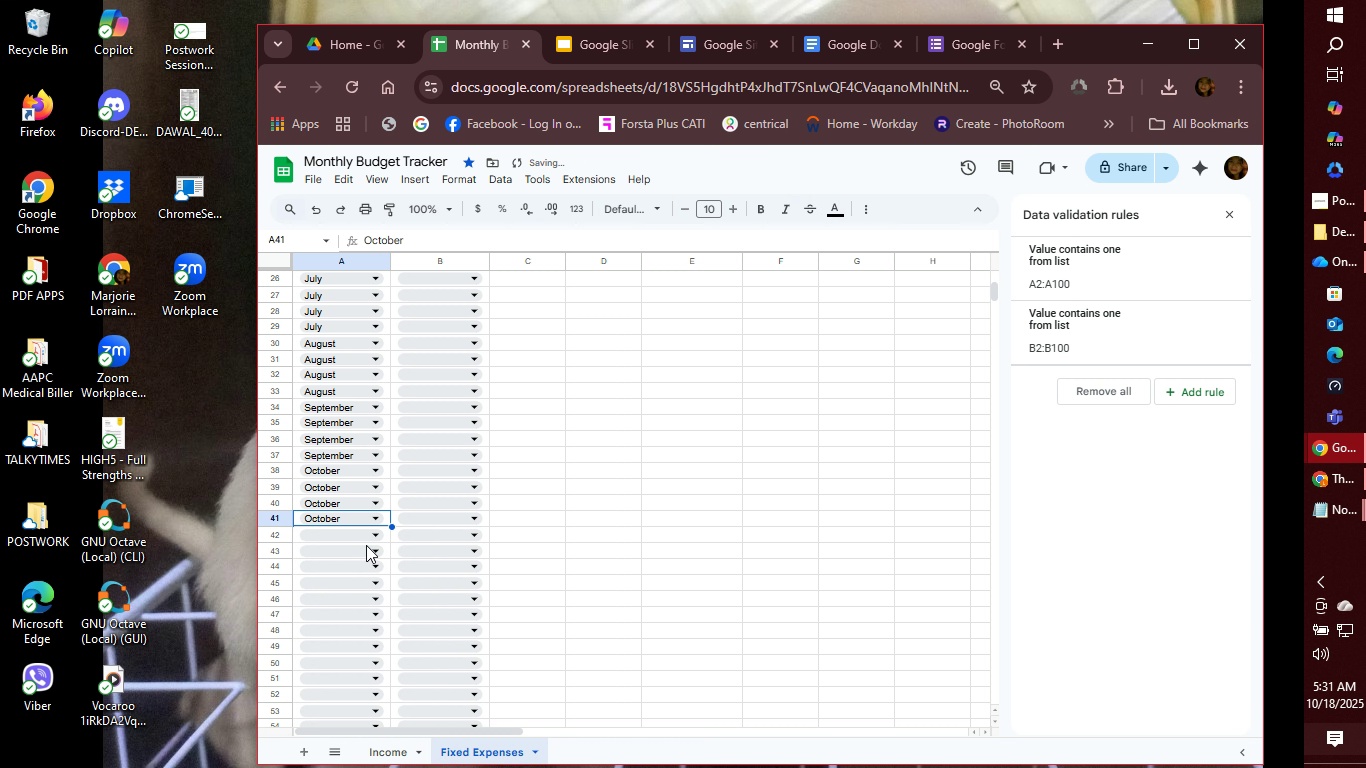 
scroll: coordinate [366, 545], scroll_direction: down, amount: 2.0
 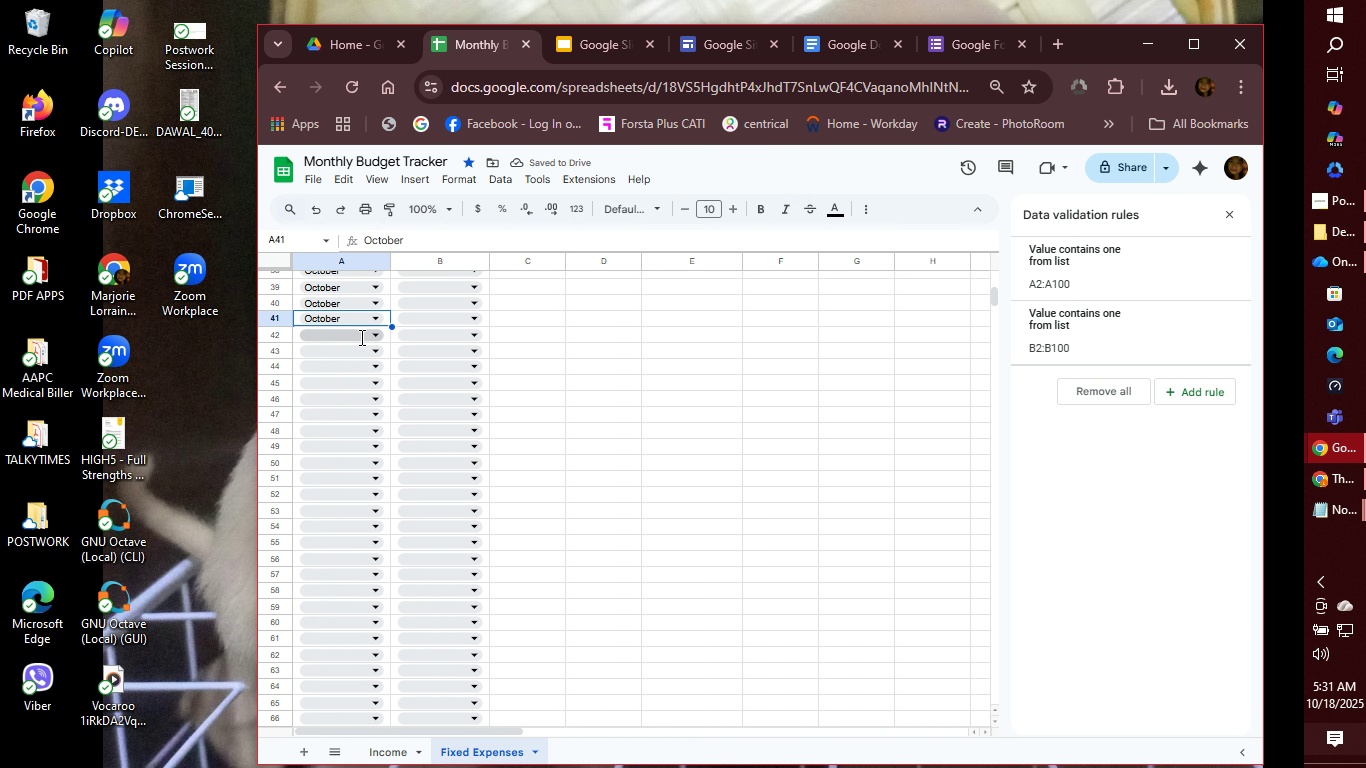 
left_click([360, 337])
 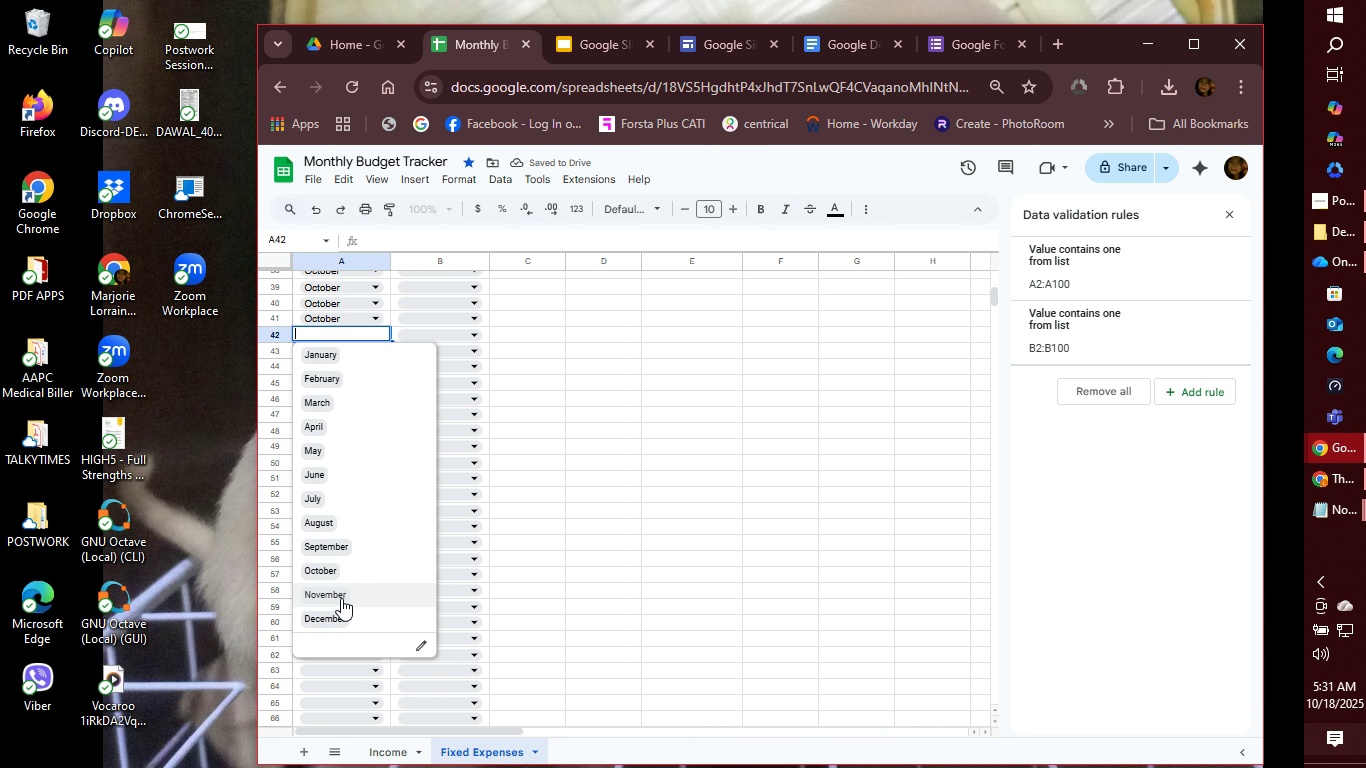 
left_click([341, 598])
 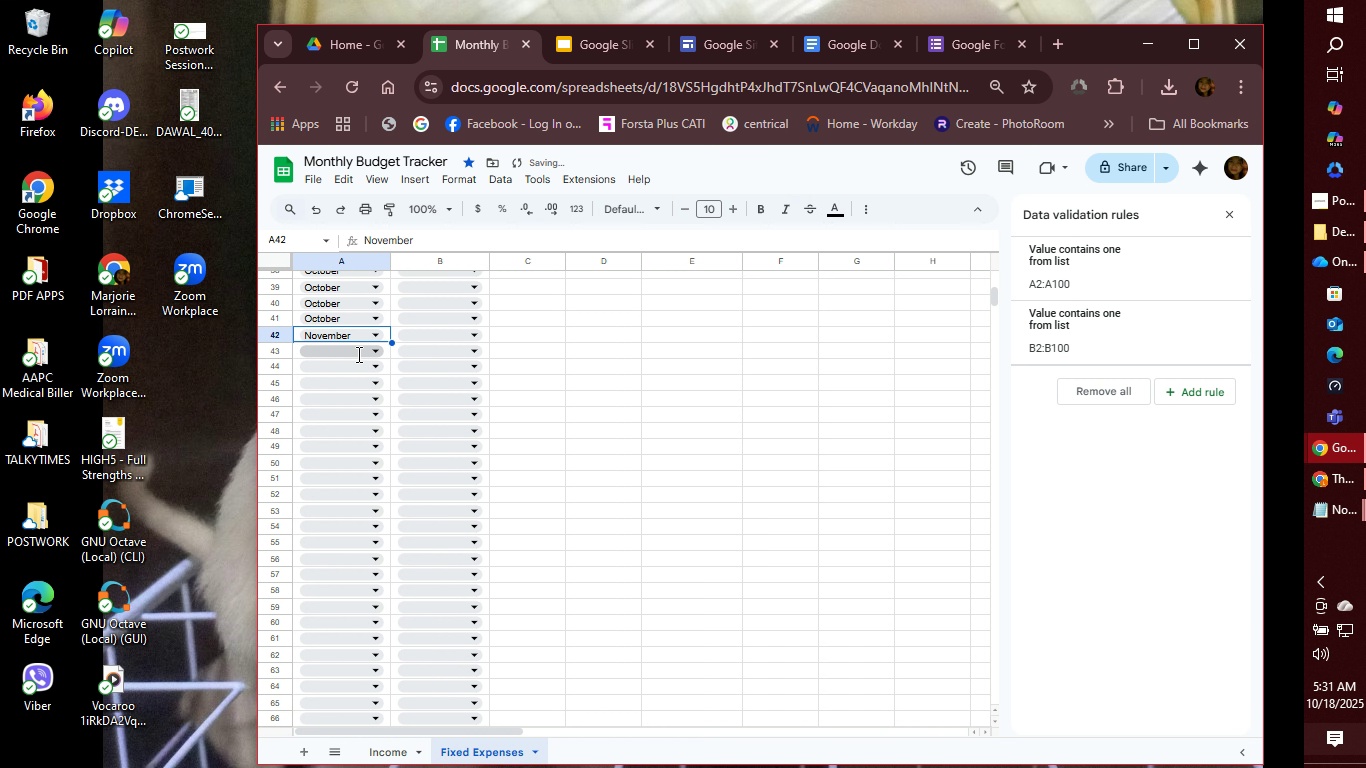 
left_click([357, 354])
 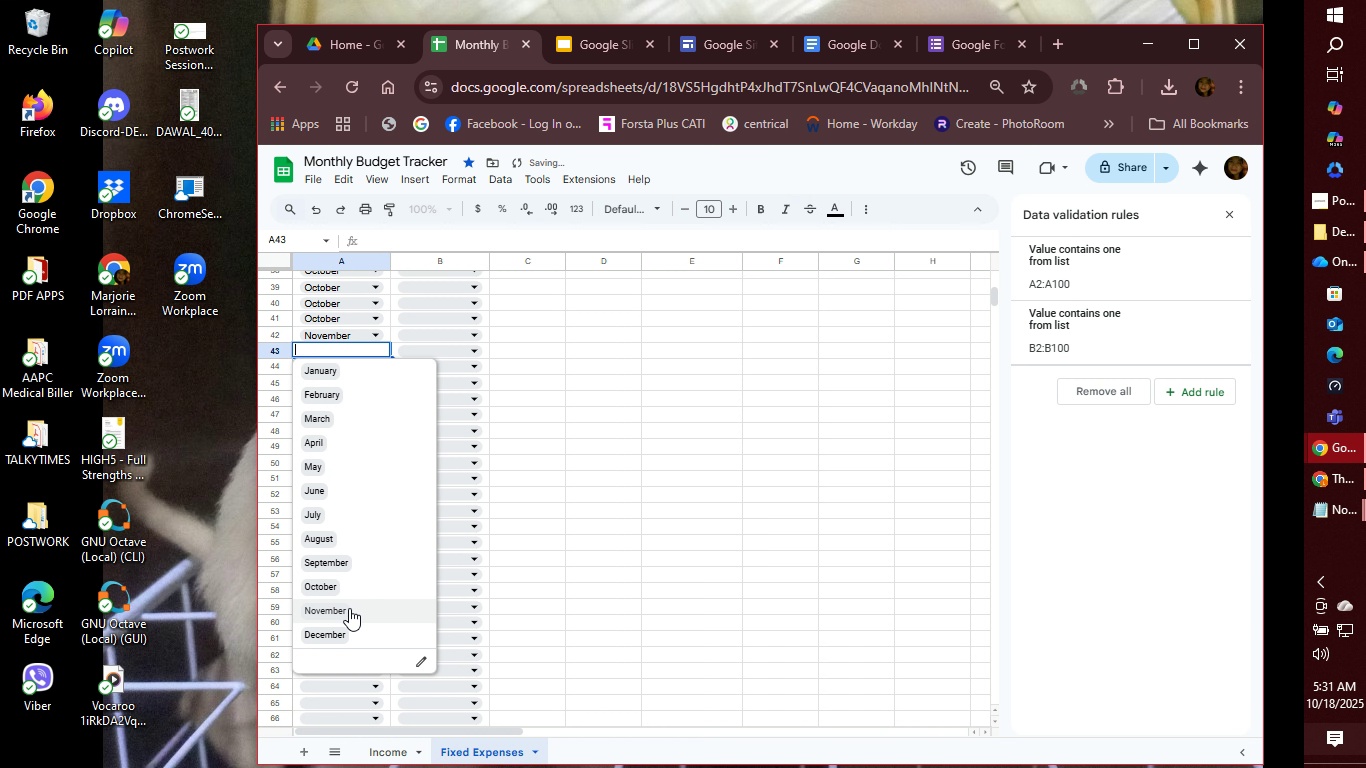 
left_click([349, 608])
 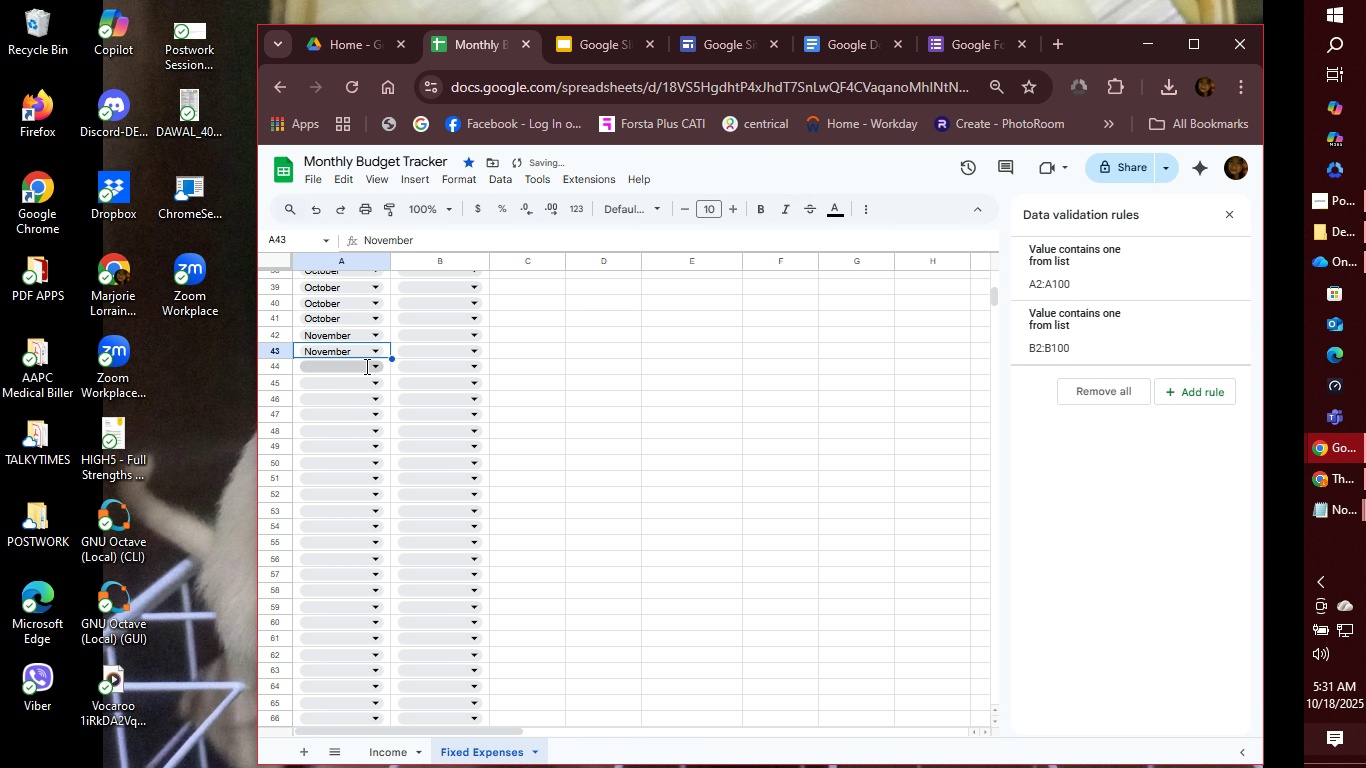 
left_click([365, 366])
 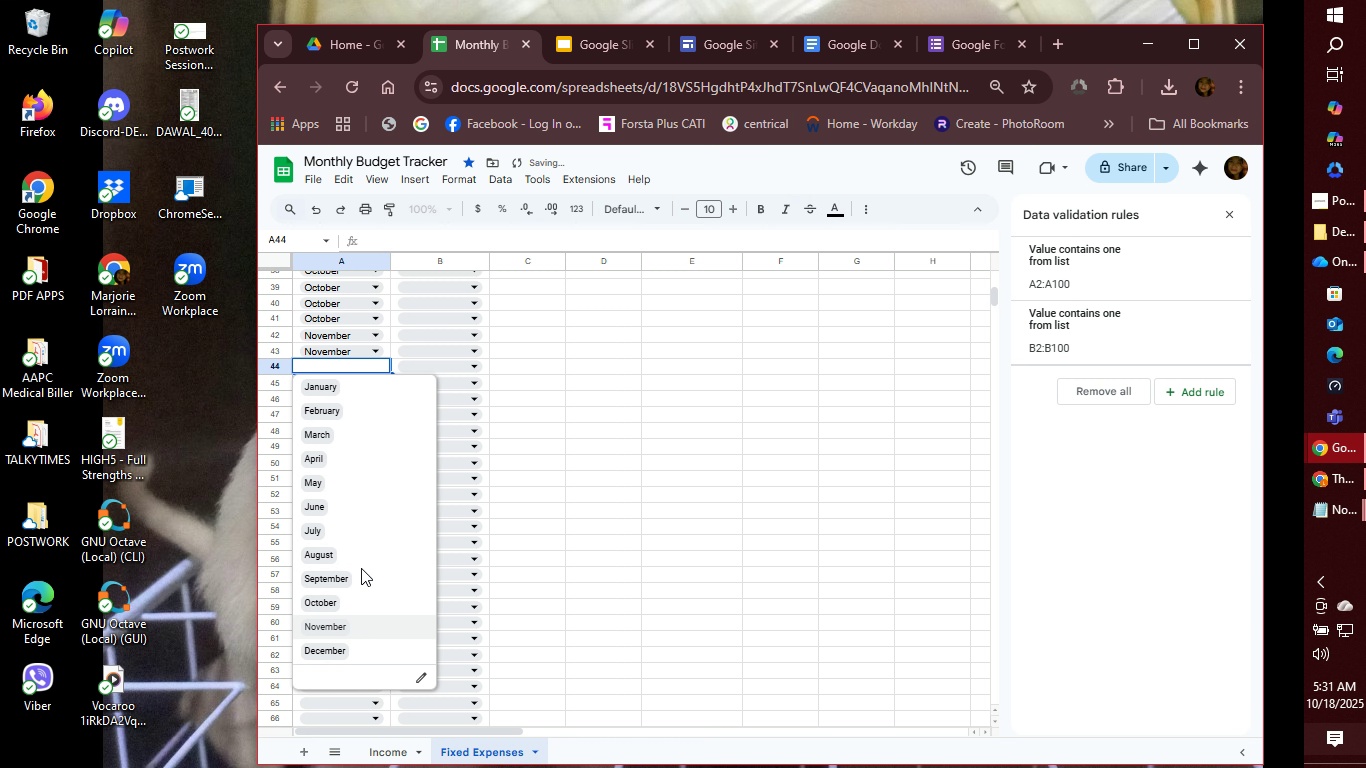 
left_click([354, 626])
 